 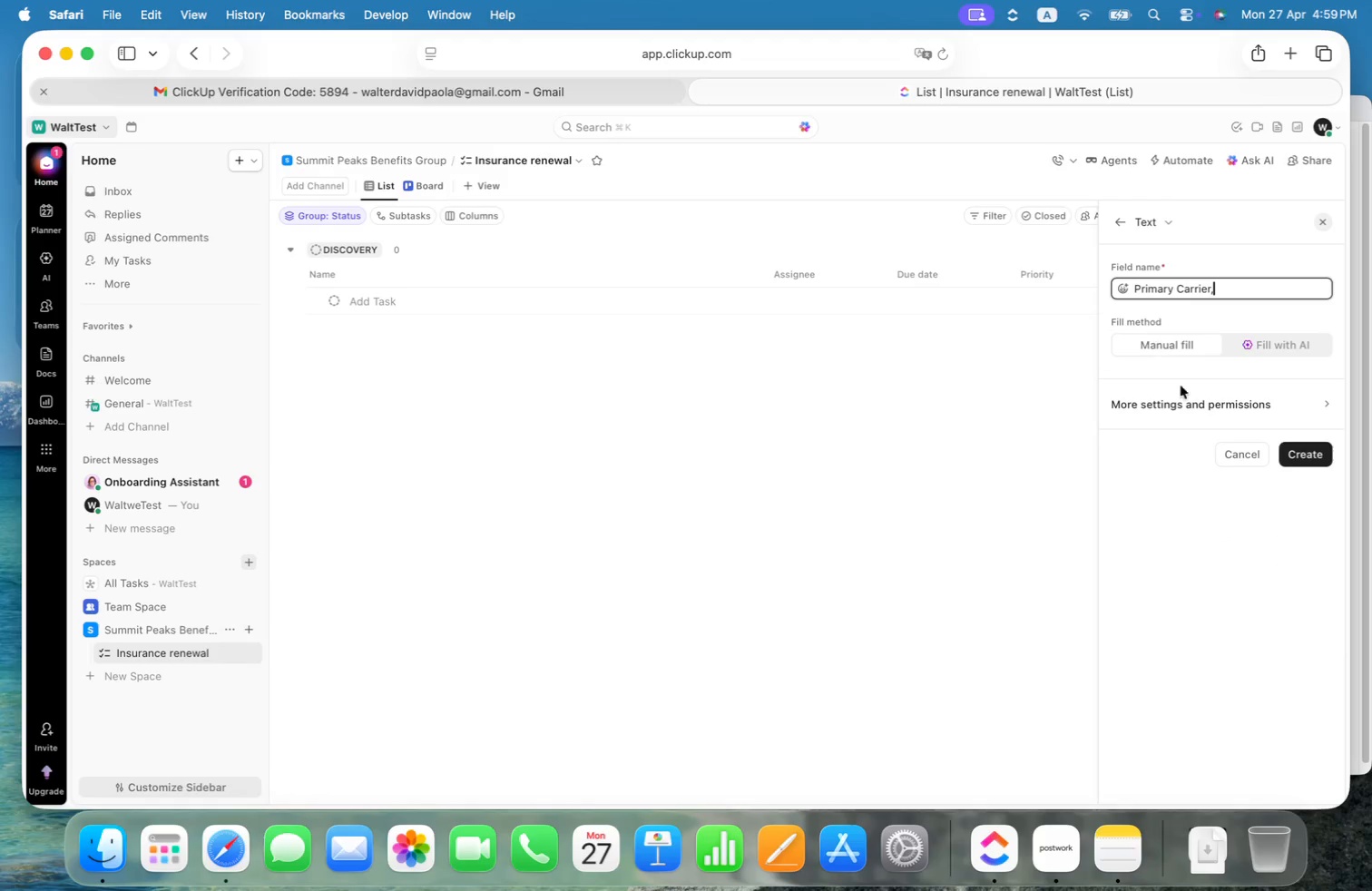 
key(Backspace)
 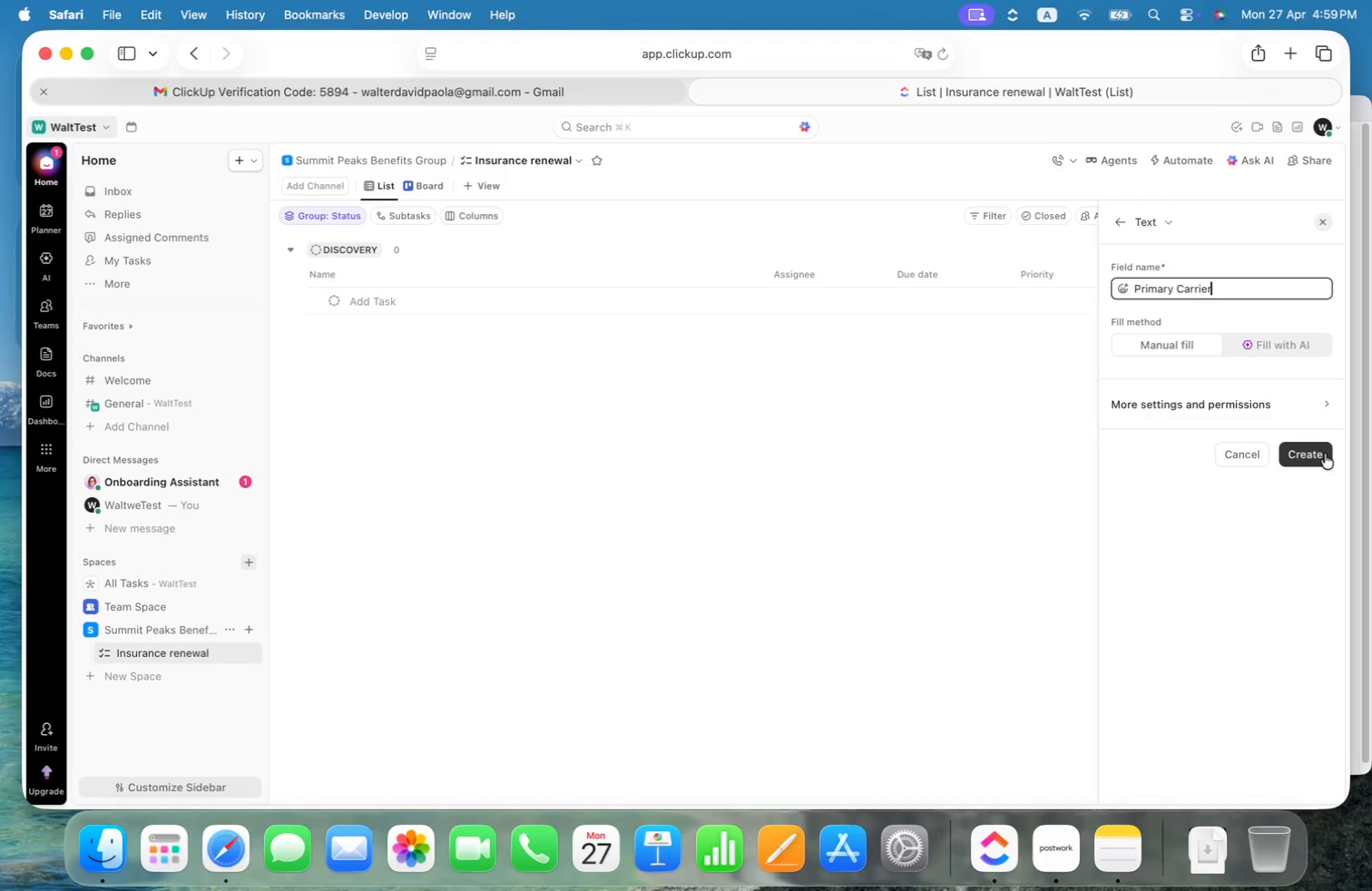 
left_click([1325, 454])
 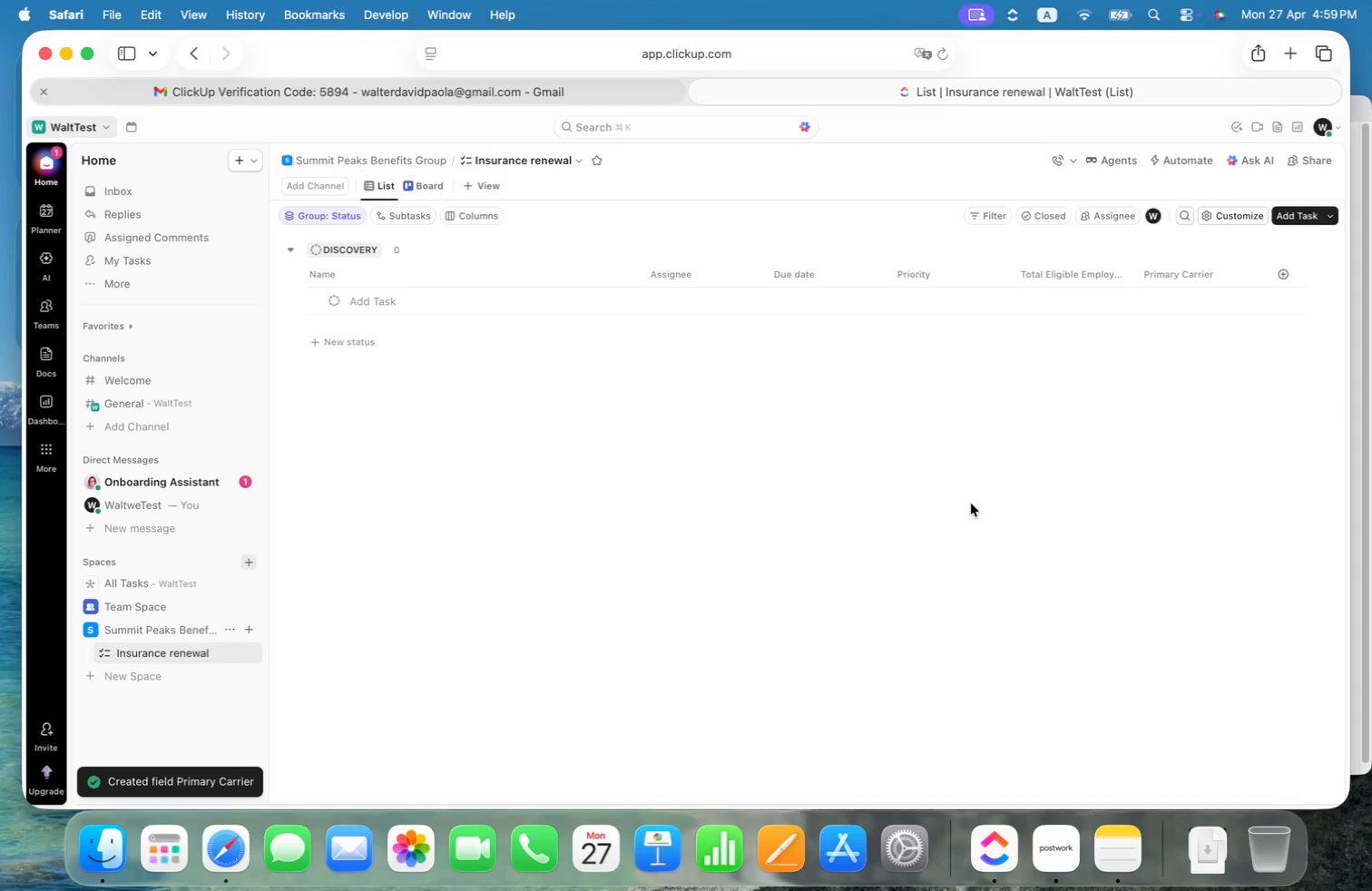 
left_click([971, 504])
 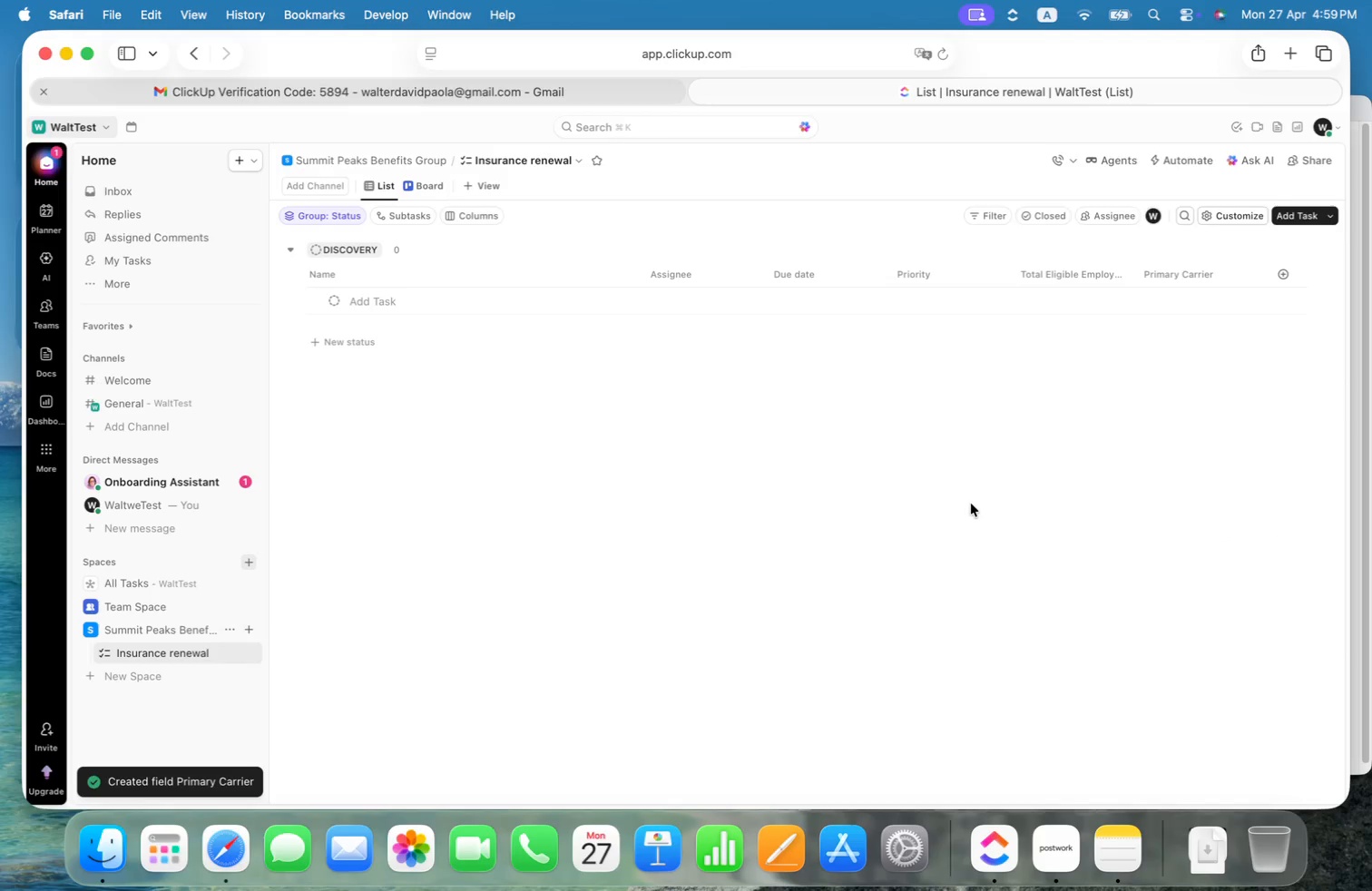 
key(Meta+CommandLeft)
 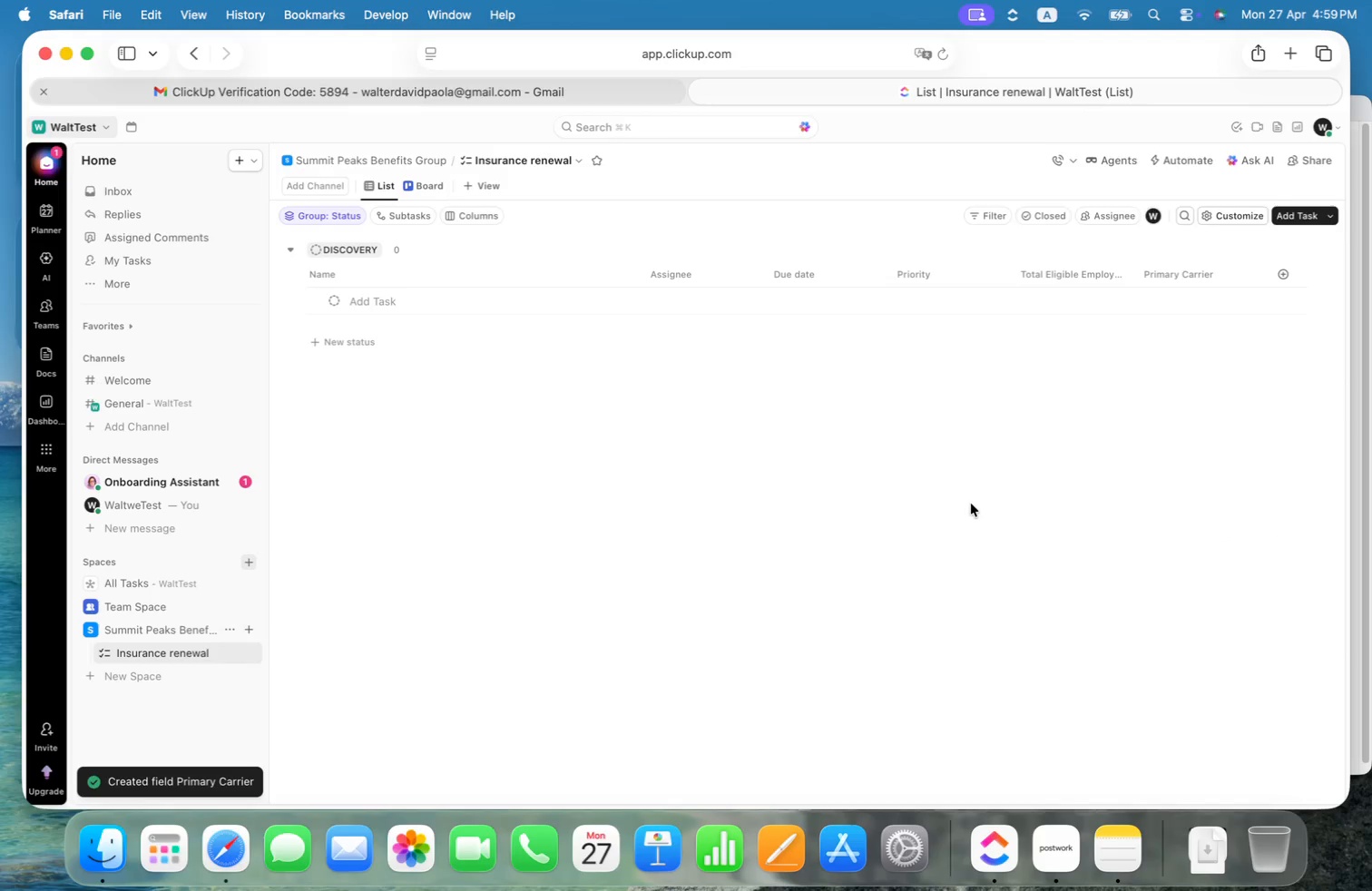 
key(Meta+Tab)
 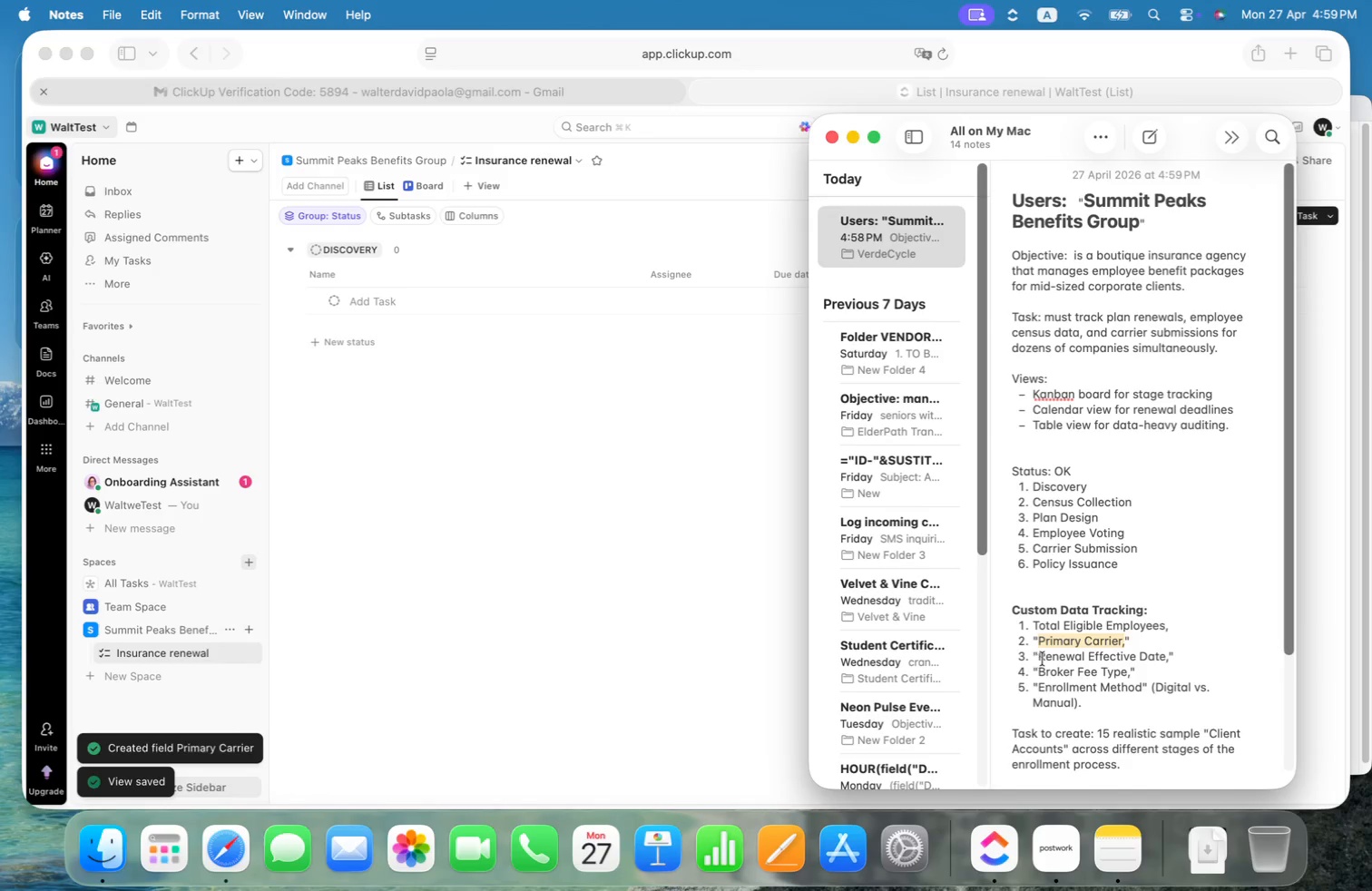 
left_click_drag(start_coordinate=[1042, 657], to_coordinate=[1166, 660])
 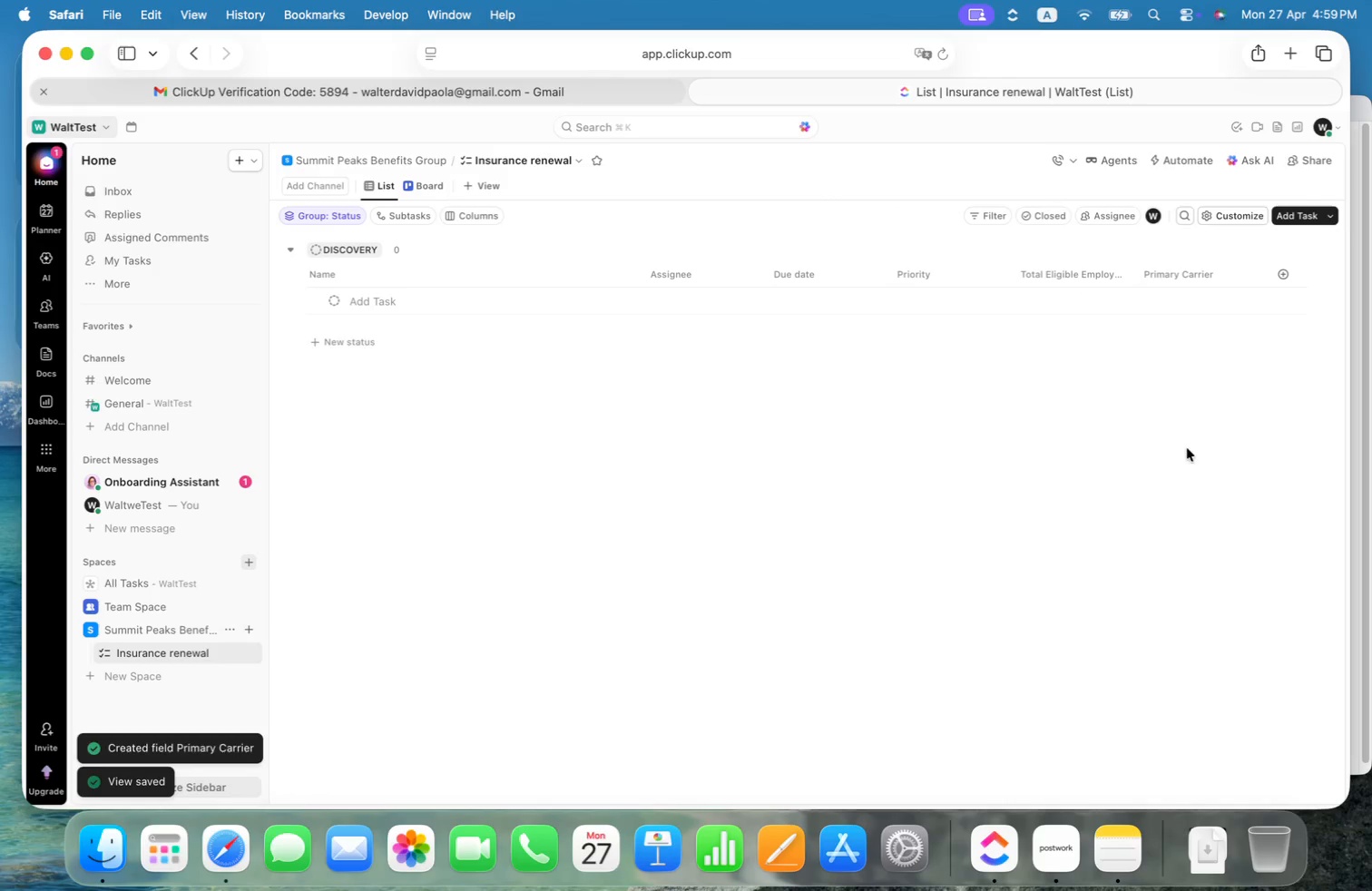 
key(Meta+C)
 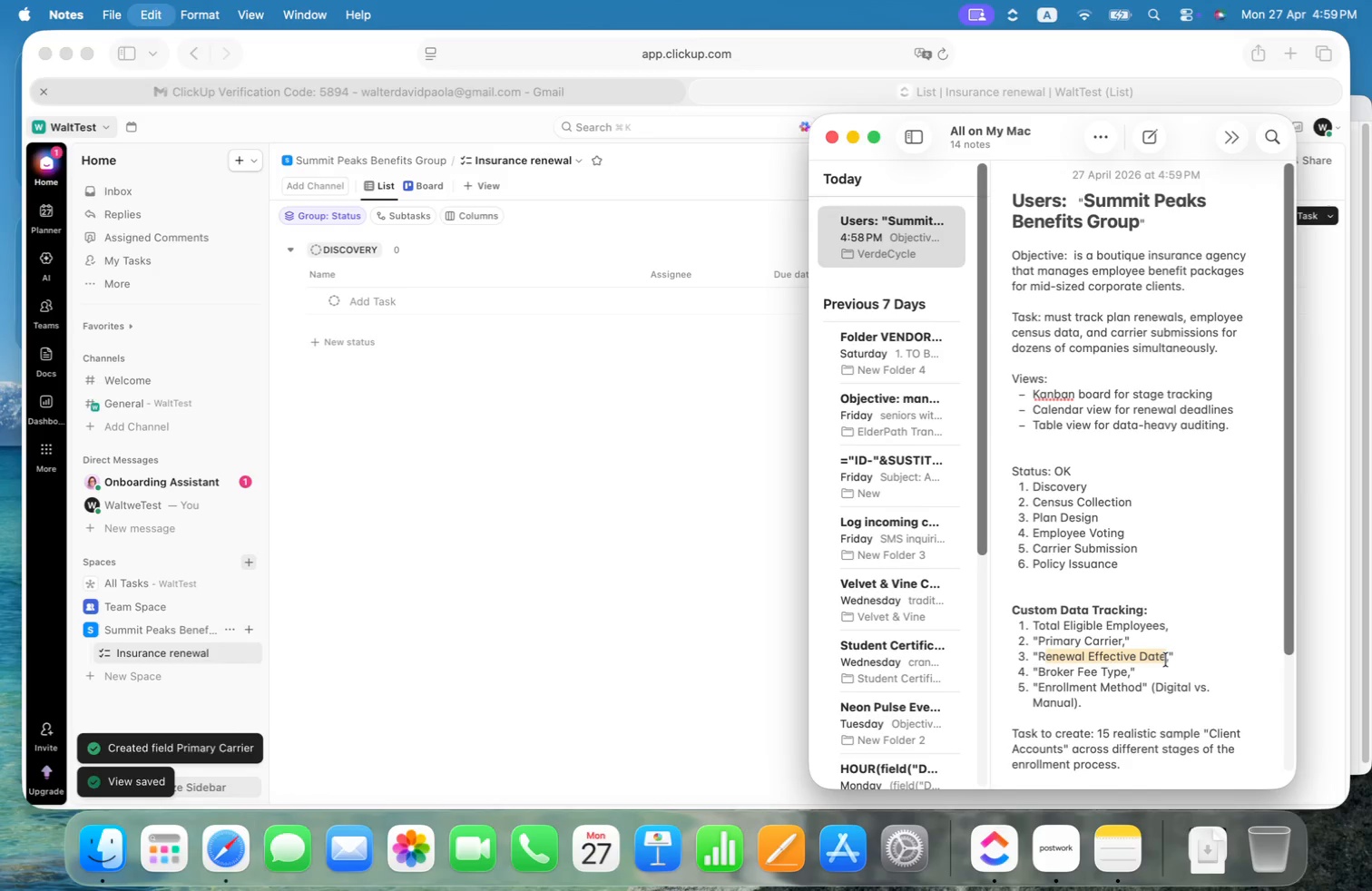 
key(Meta+CommandLeft)
 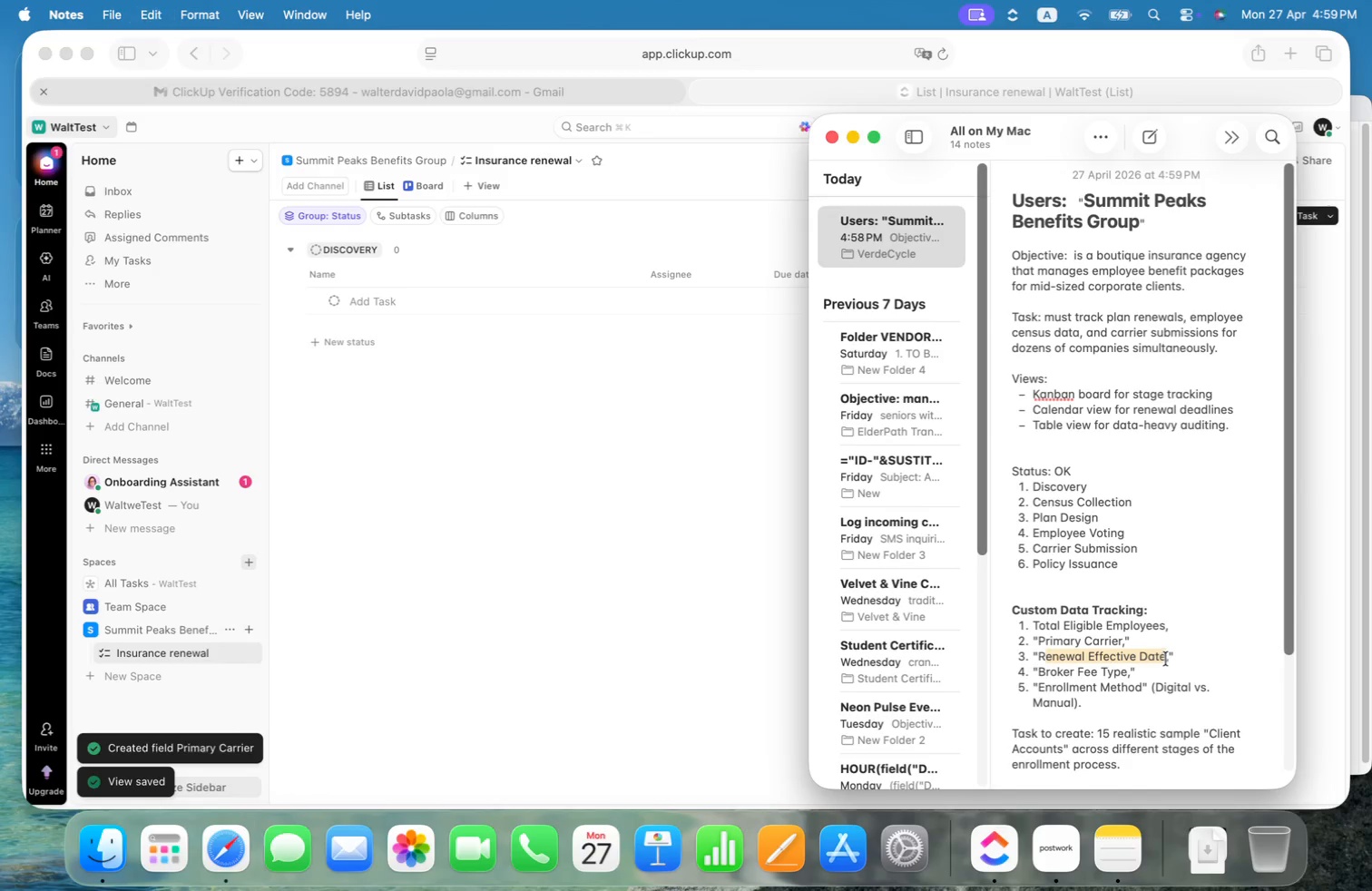 
key(Meta+Tab)
 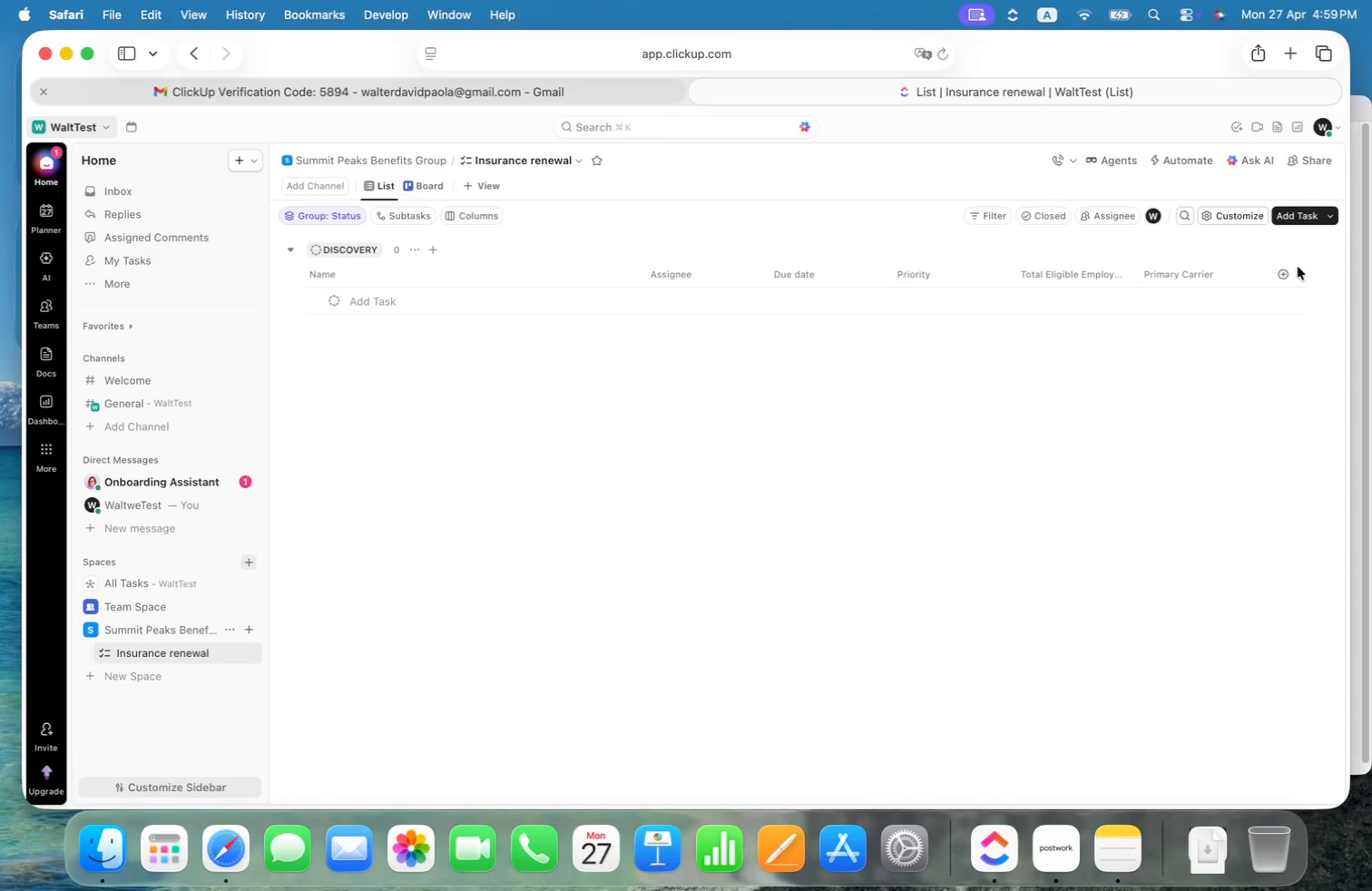 
key(Meta+CommandLeft)
 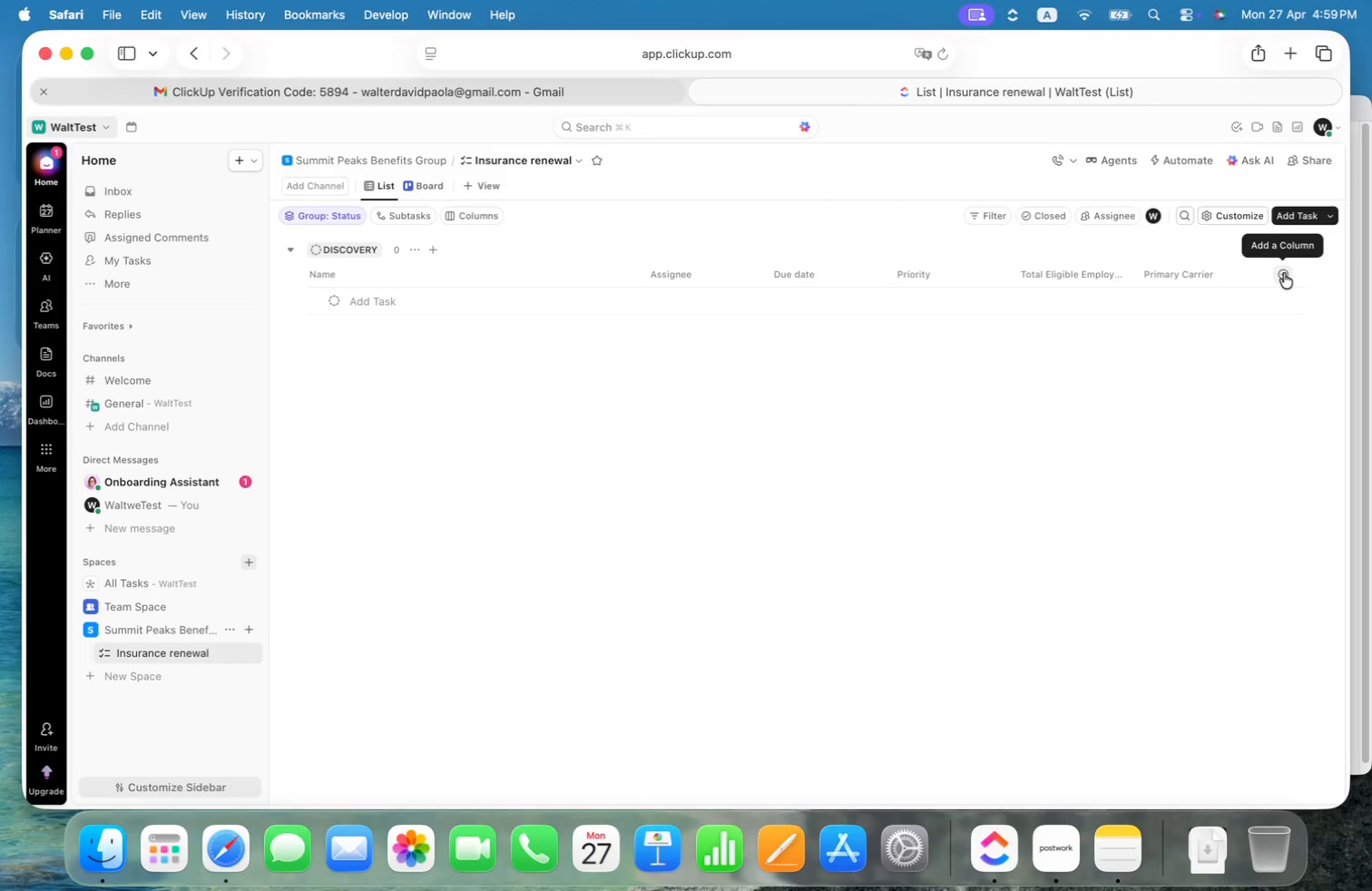 
key(Meta+Tab)
 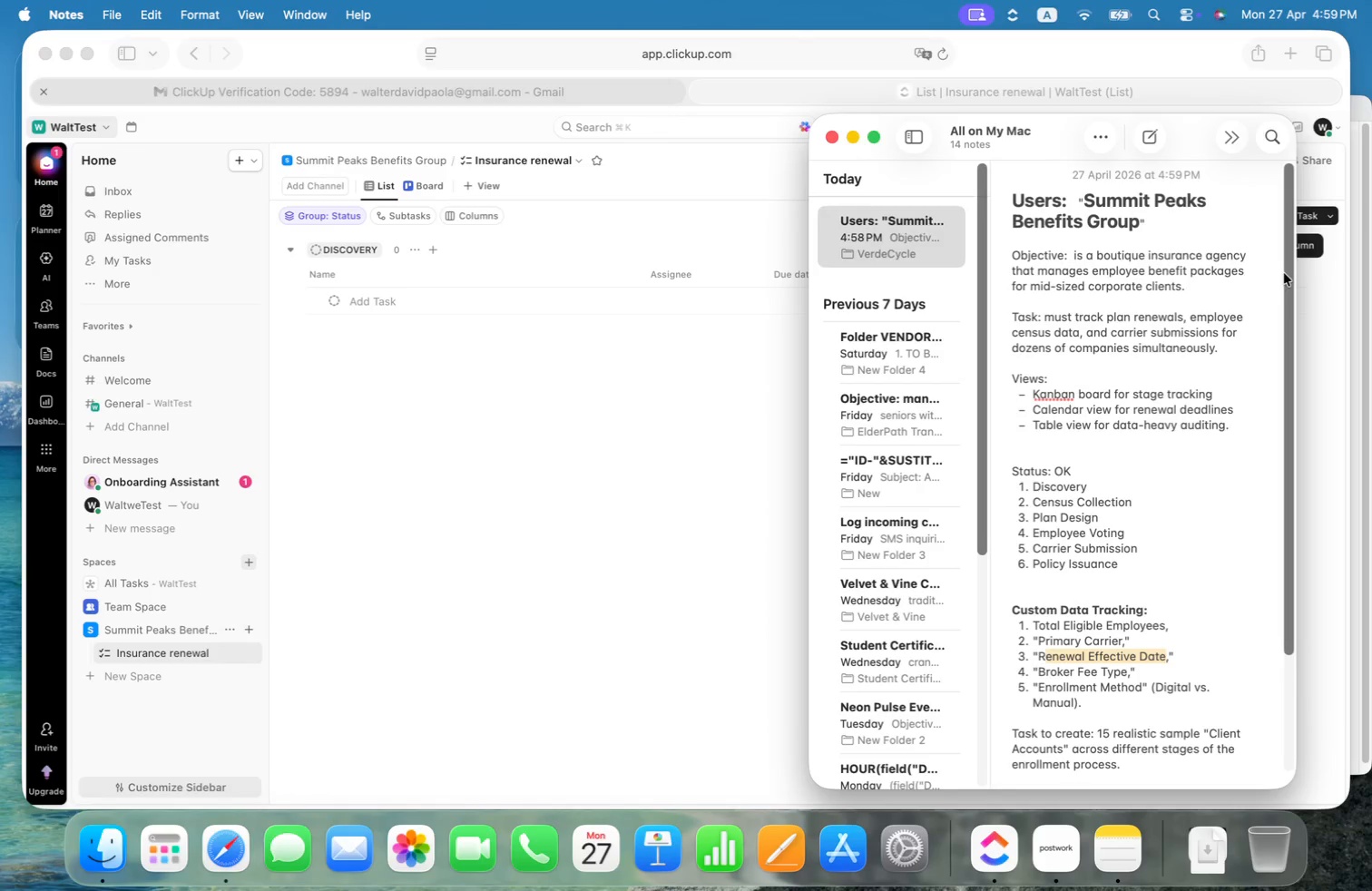 
key(Meta+CommandLeft)
 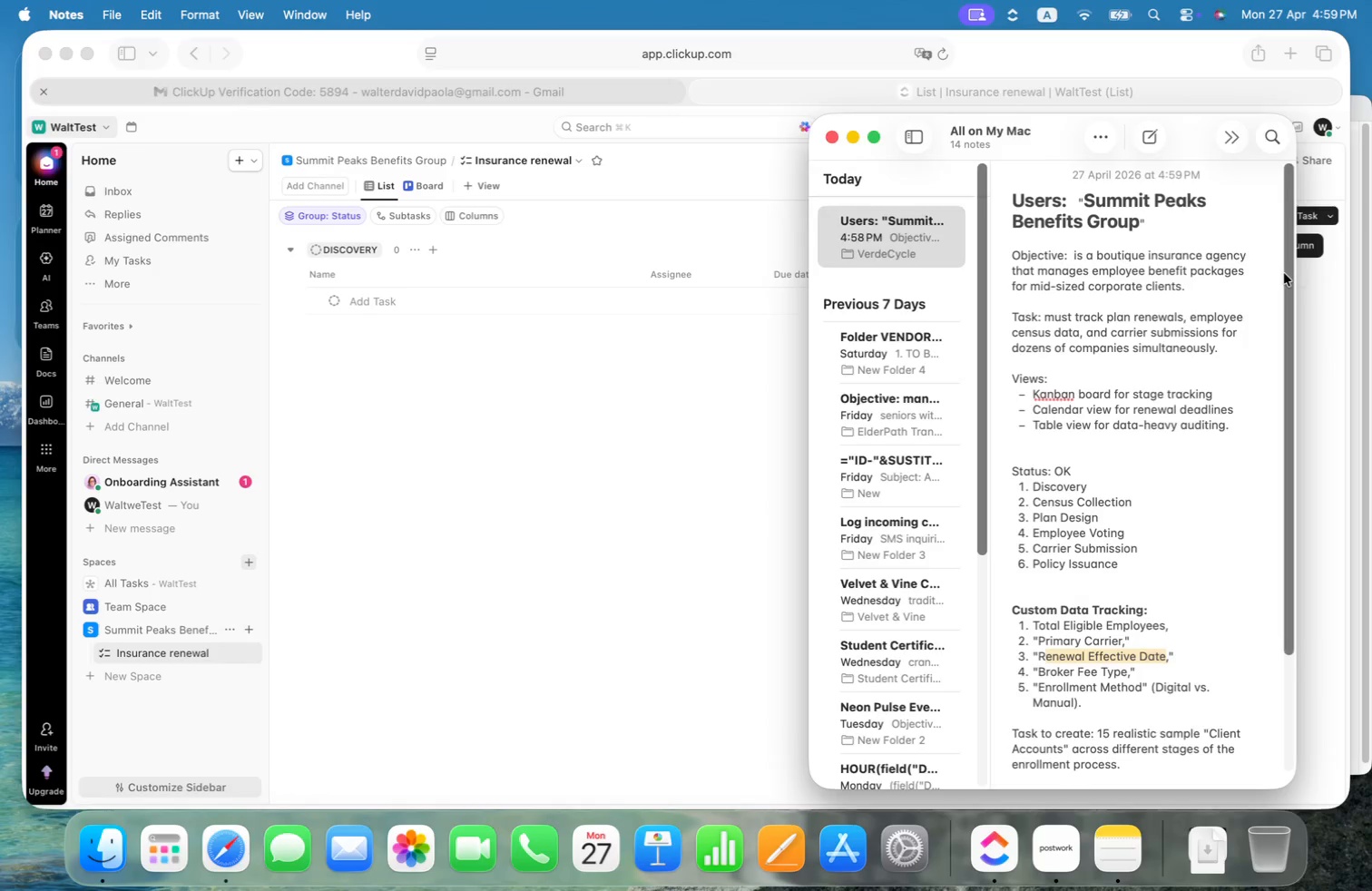 
key(Meta+Tab)
 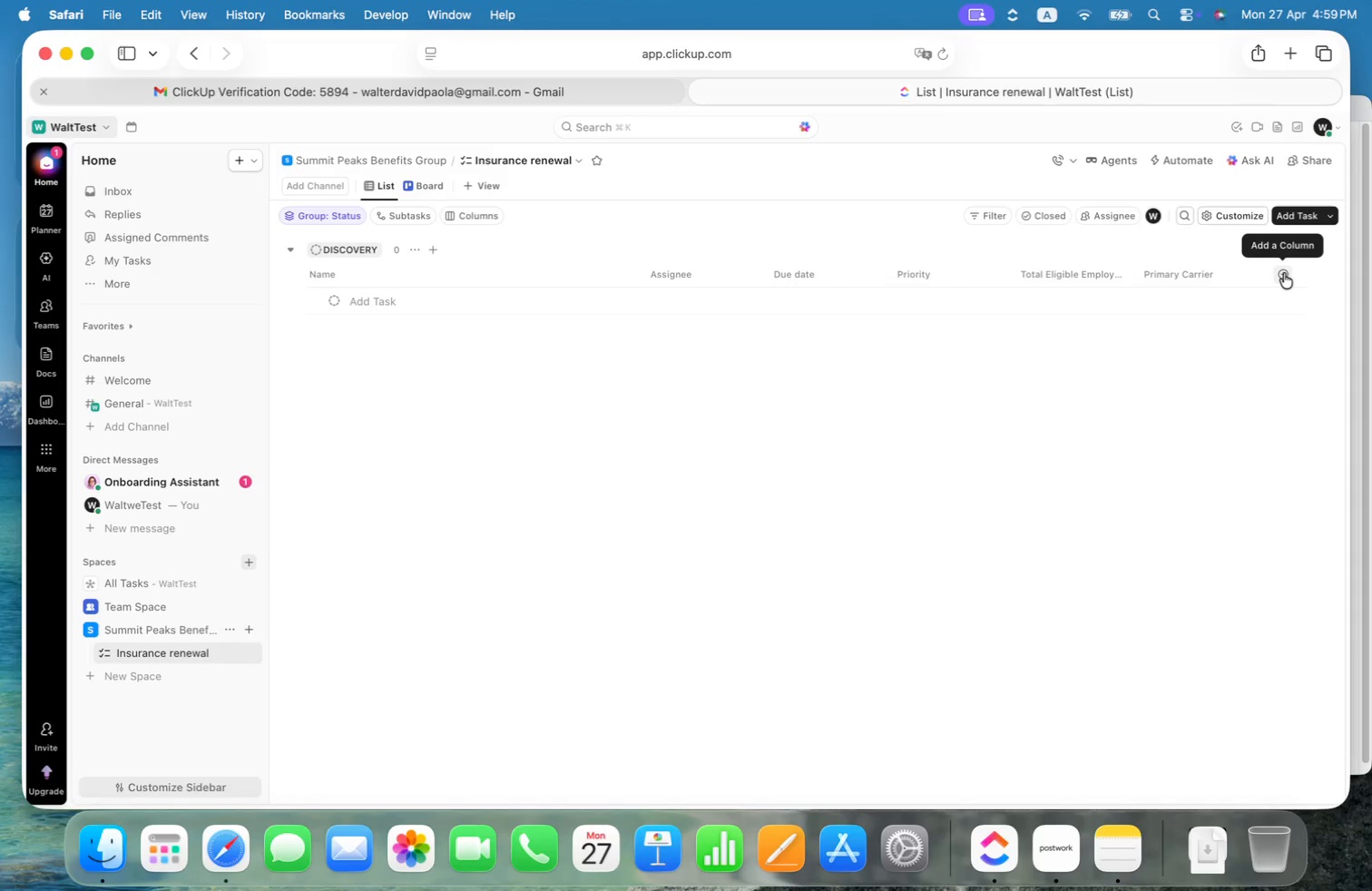 
left_click([1284, 273])
 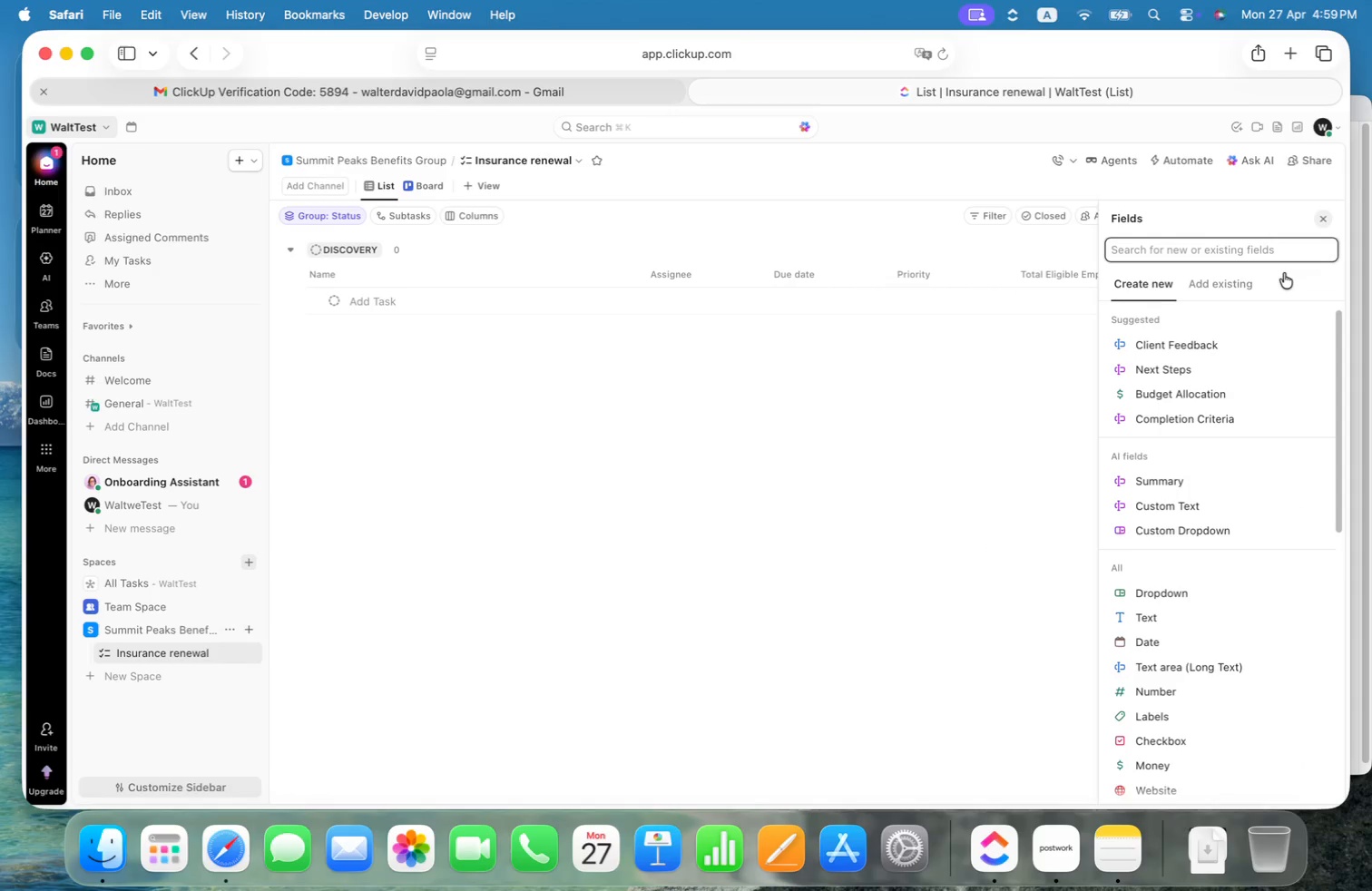 
type(date)
 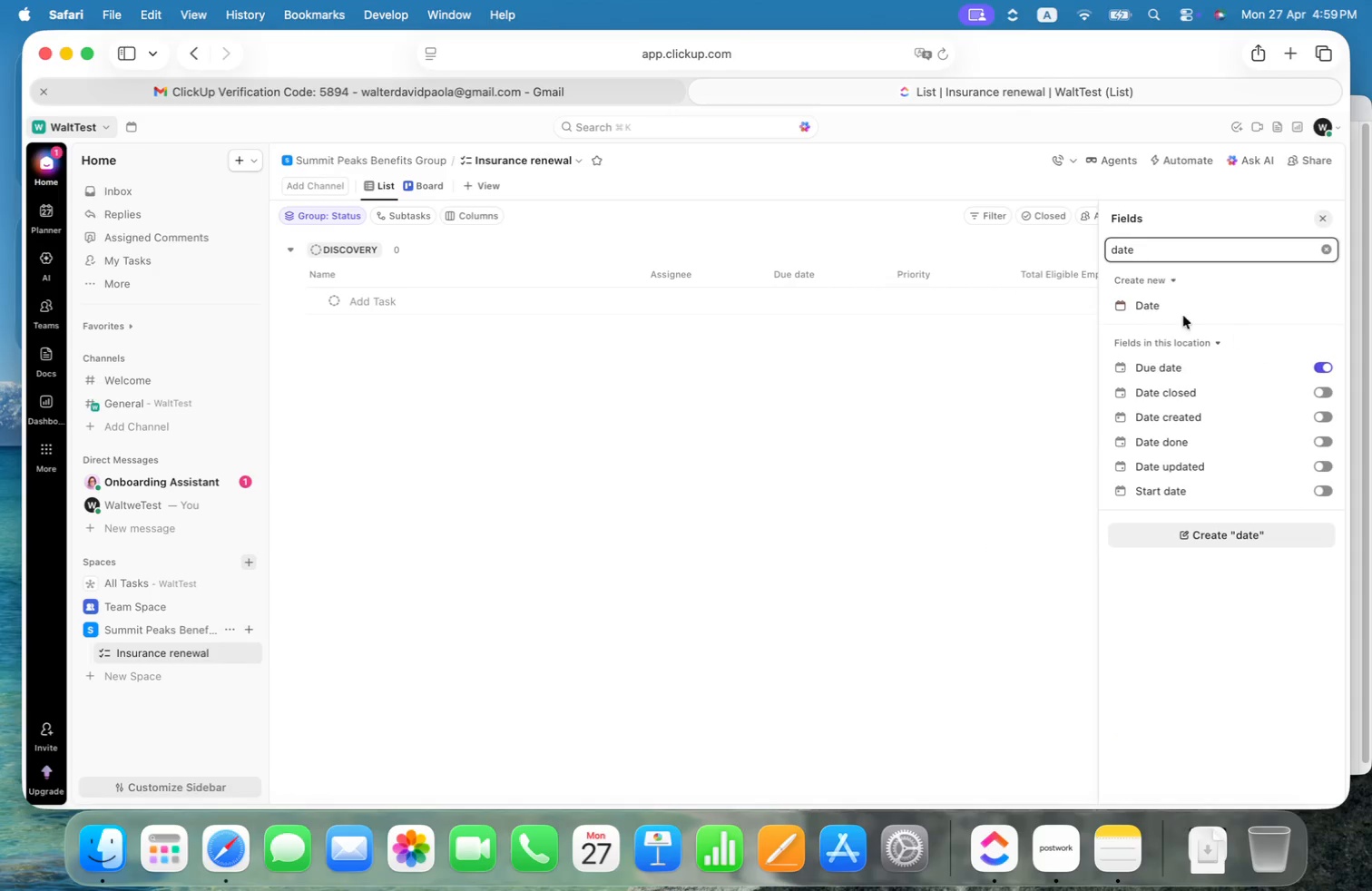 
left_click([1162, 311])
 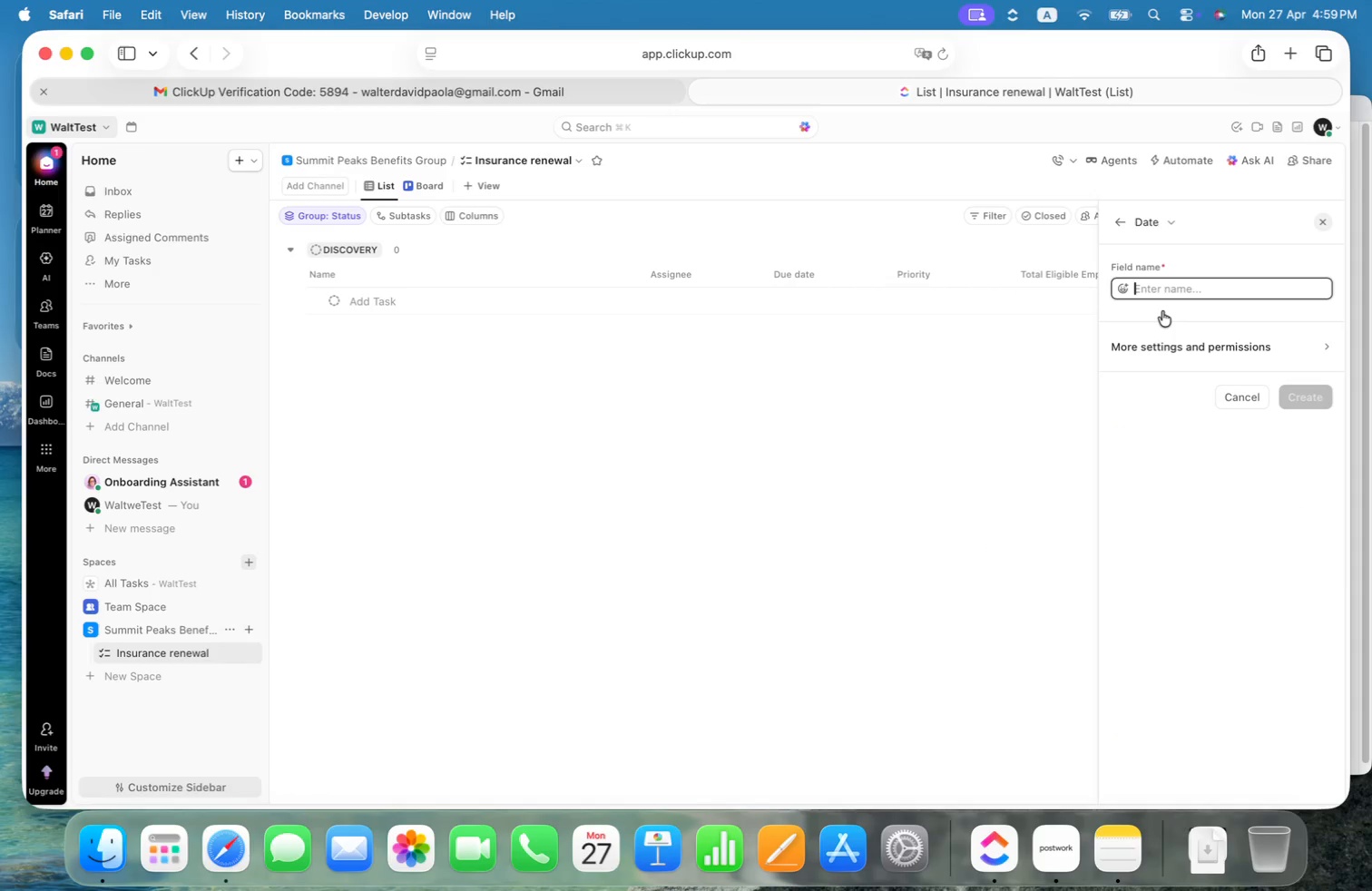 
key(Shift+R)
 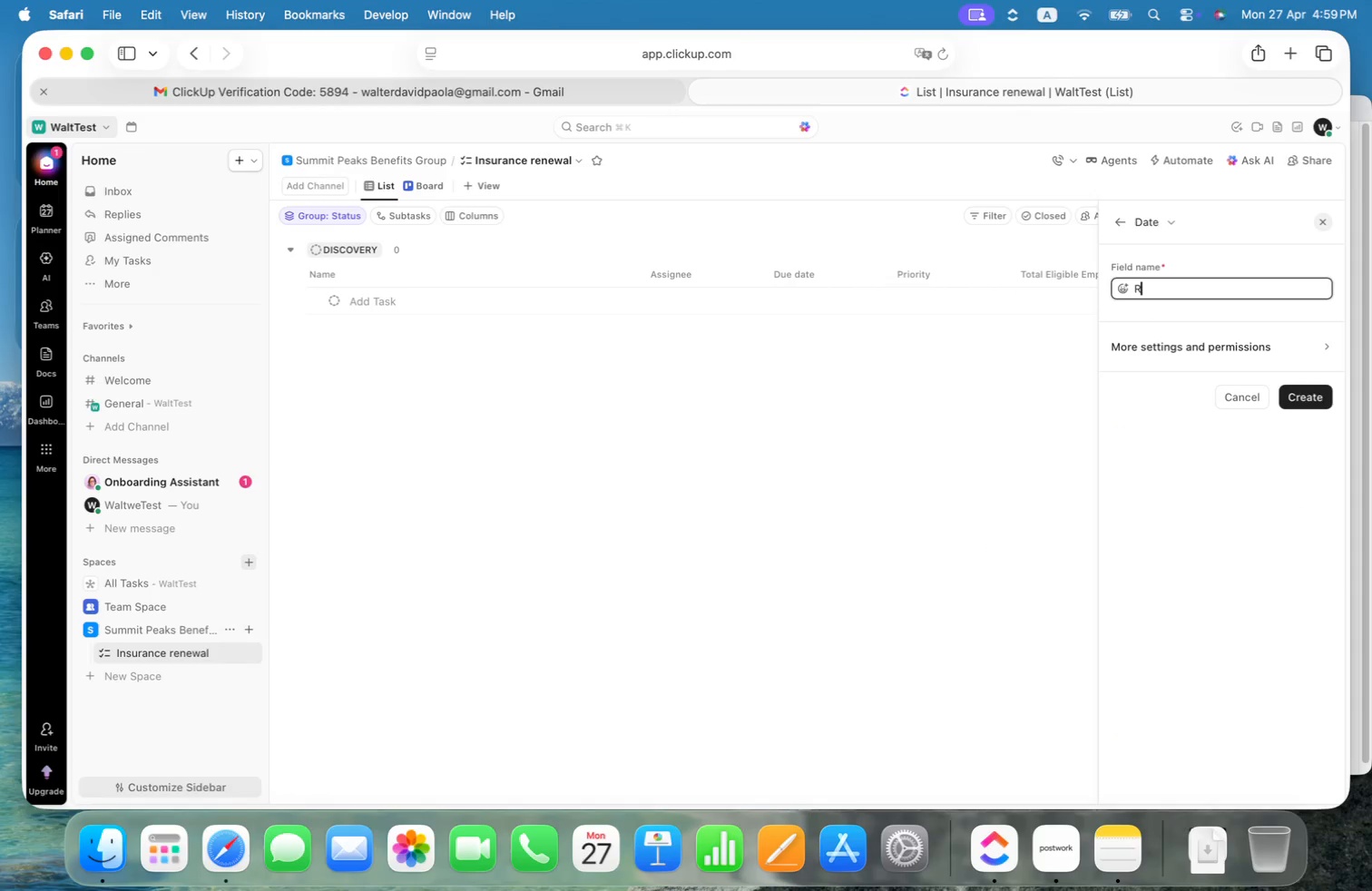 
key(Meta+CommandLeft)
 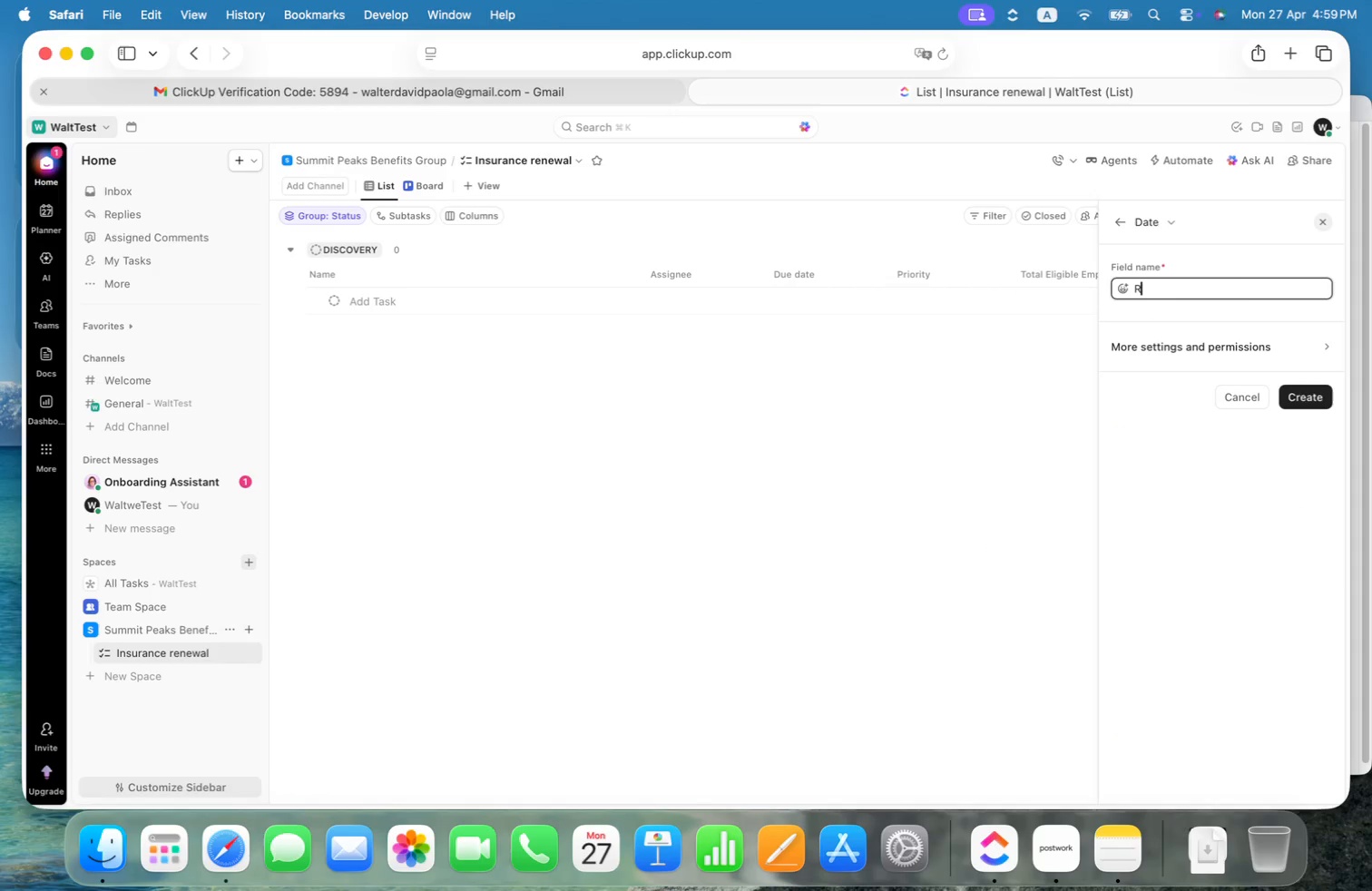 
key(Meta+V)
 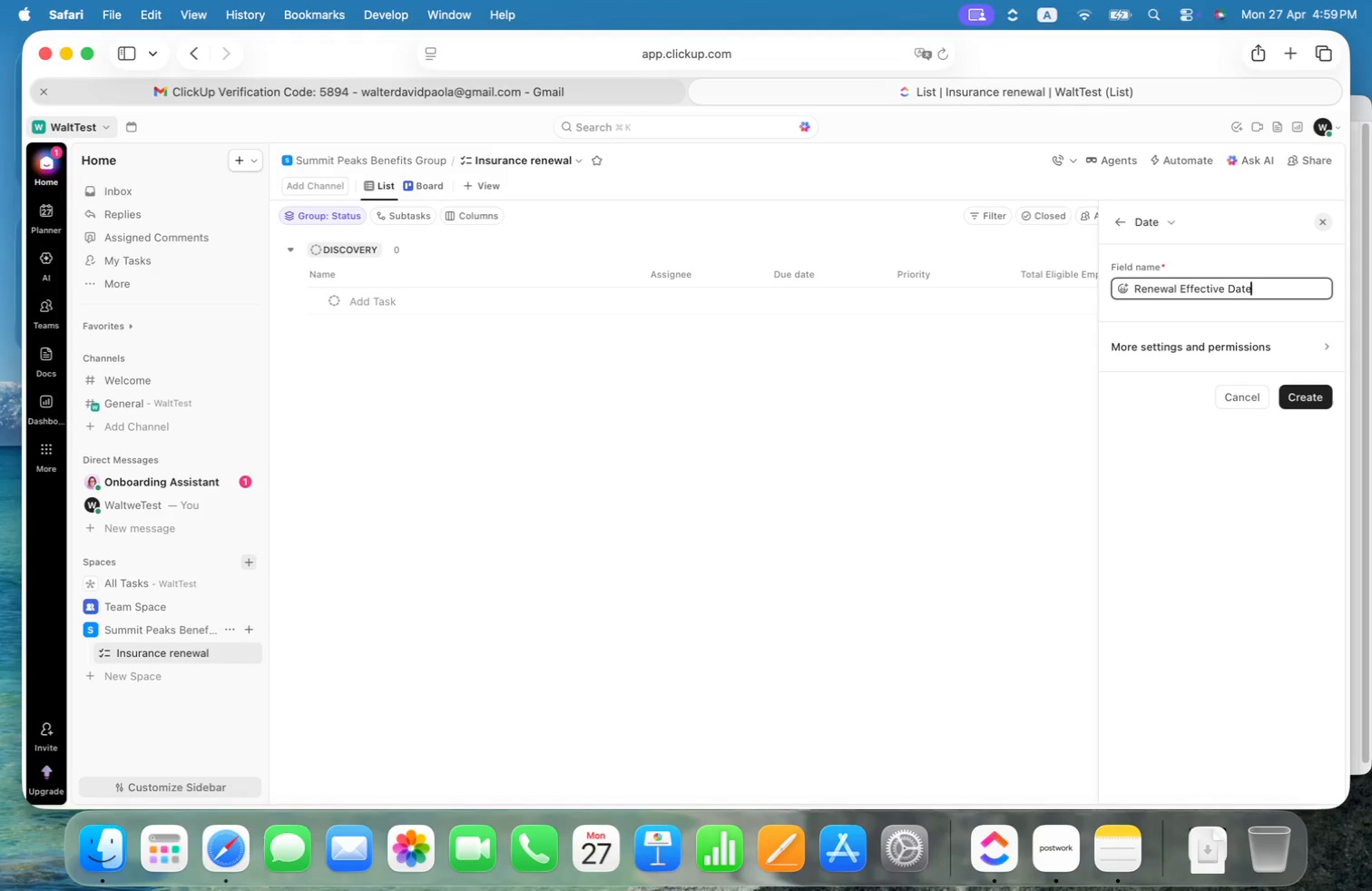 
key(Enter)
 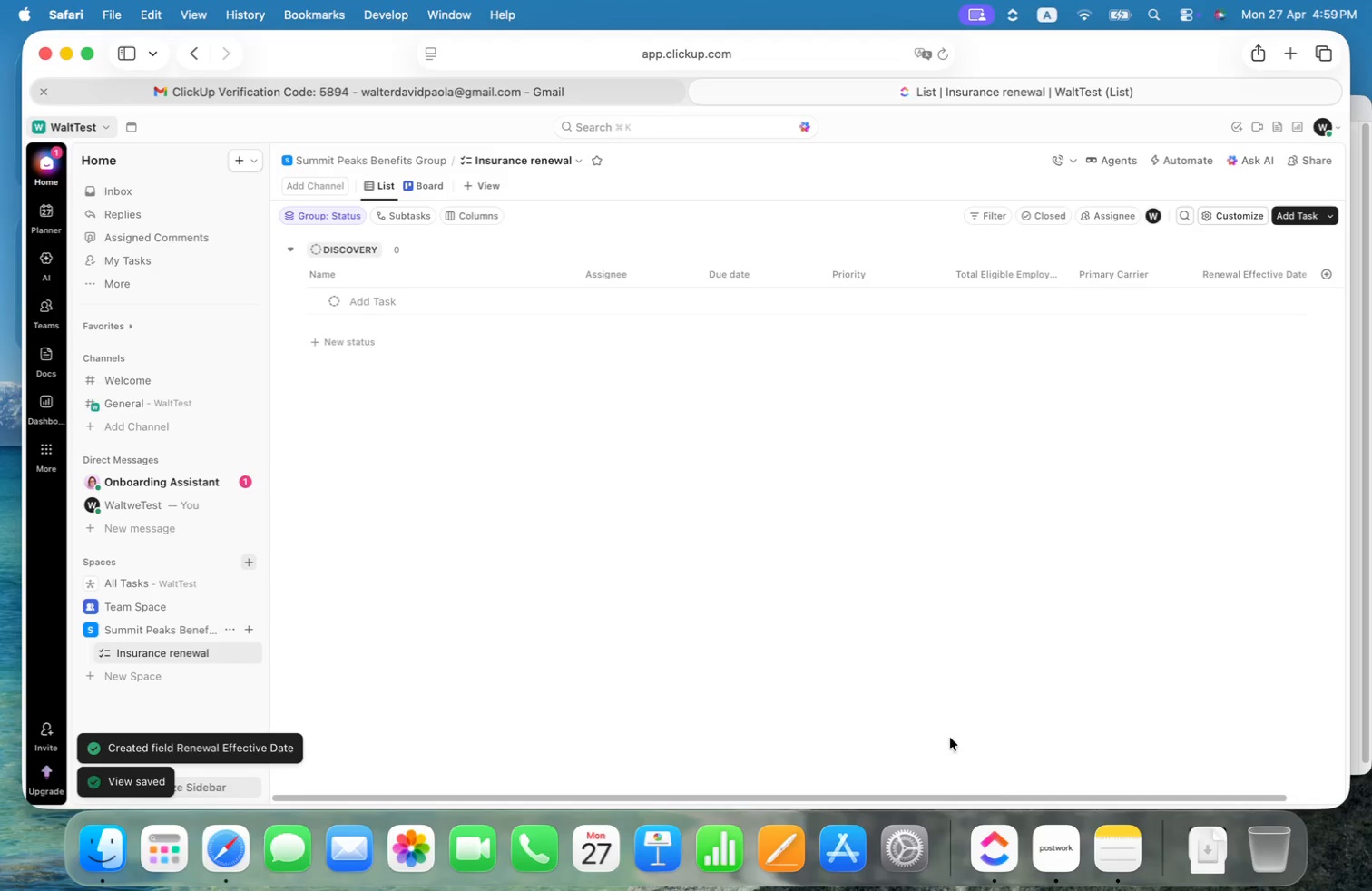 
left_click_drag(start_coordinate=[1044, 795], to_coordinate=[1259, 798])
 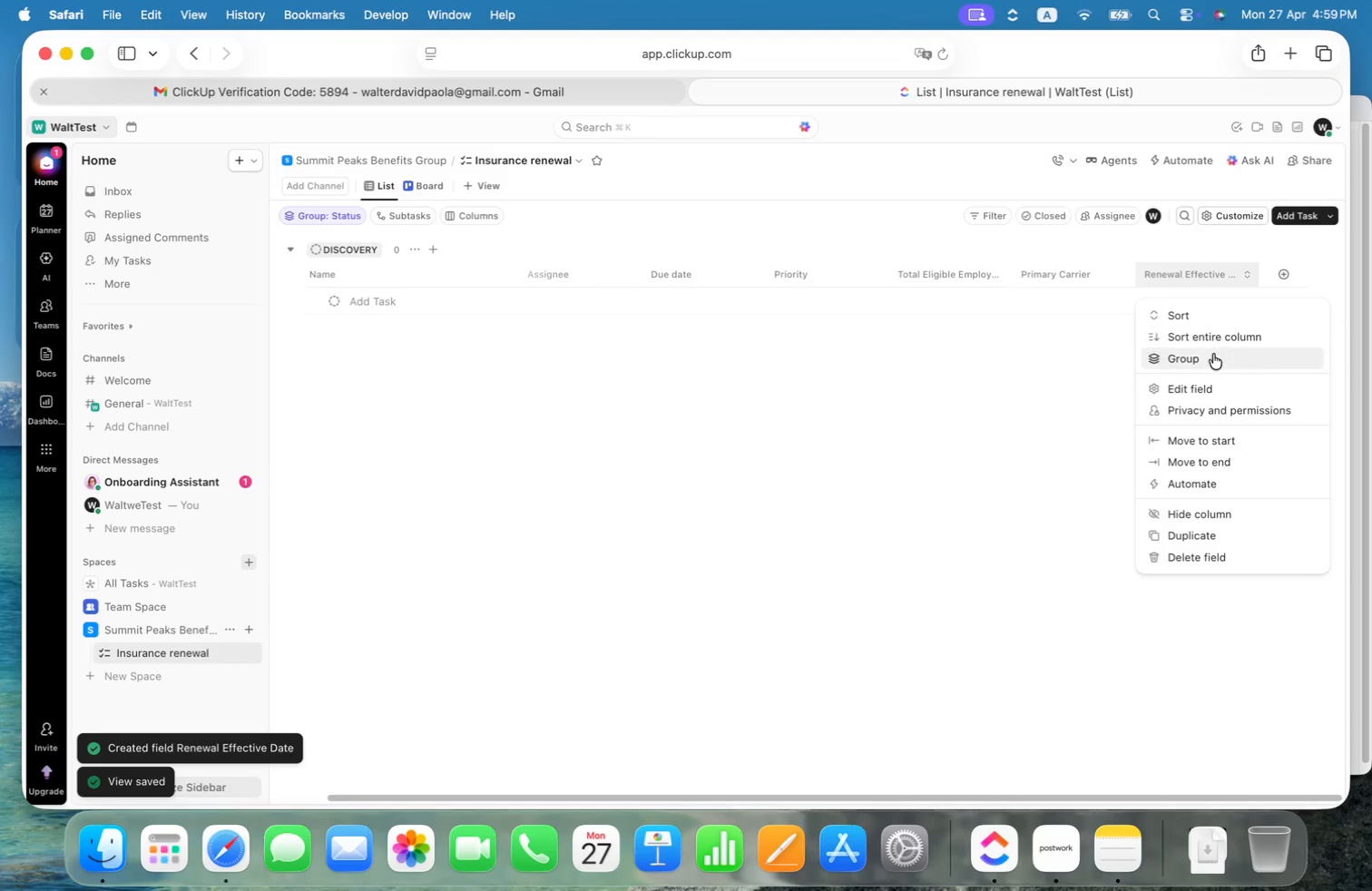 
left_click([1201, 385])
 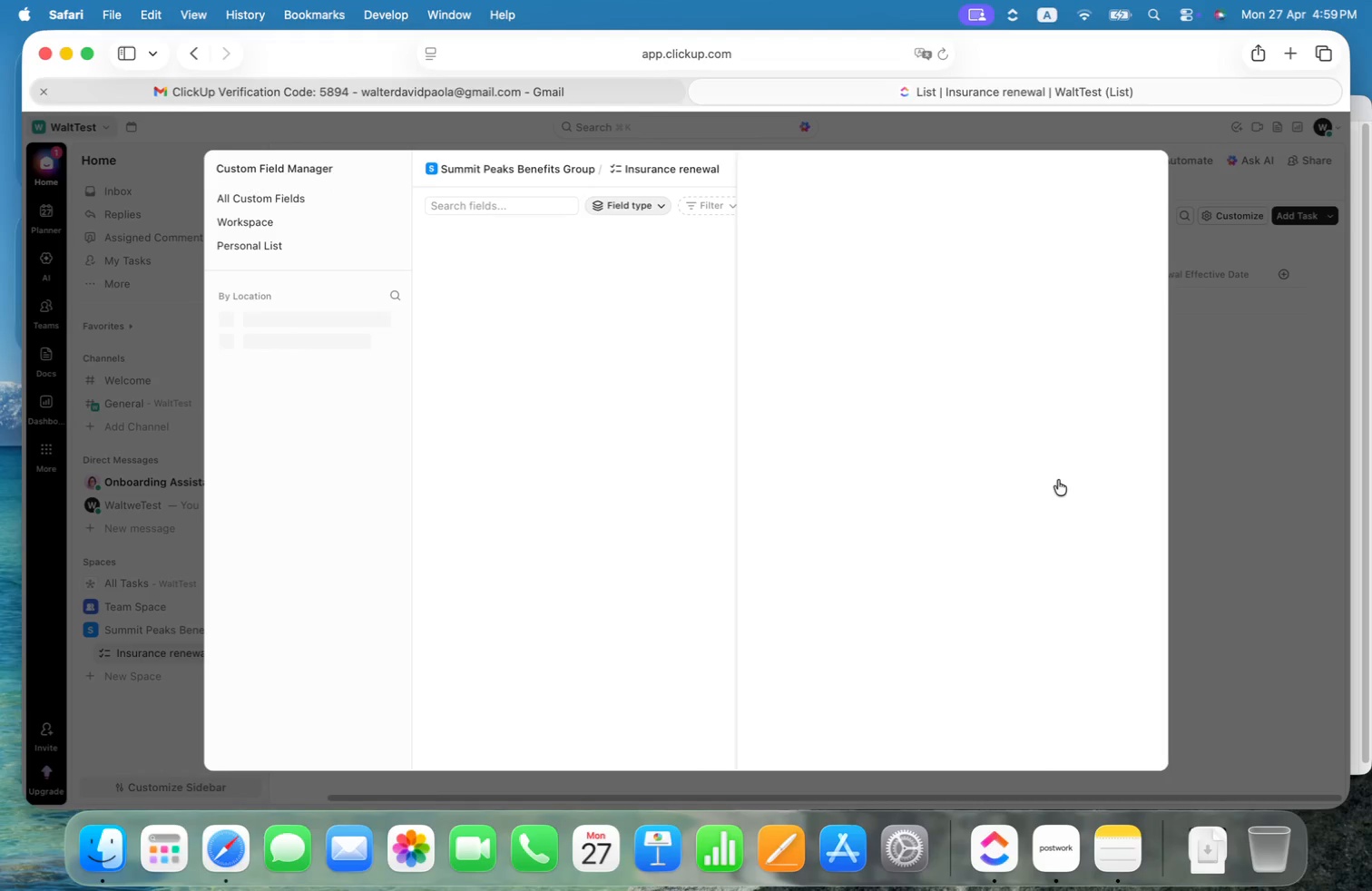 
wait(6.9)
 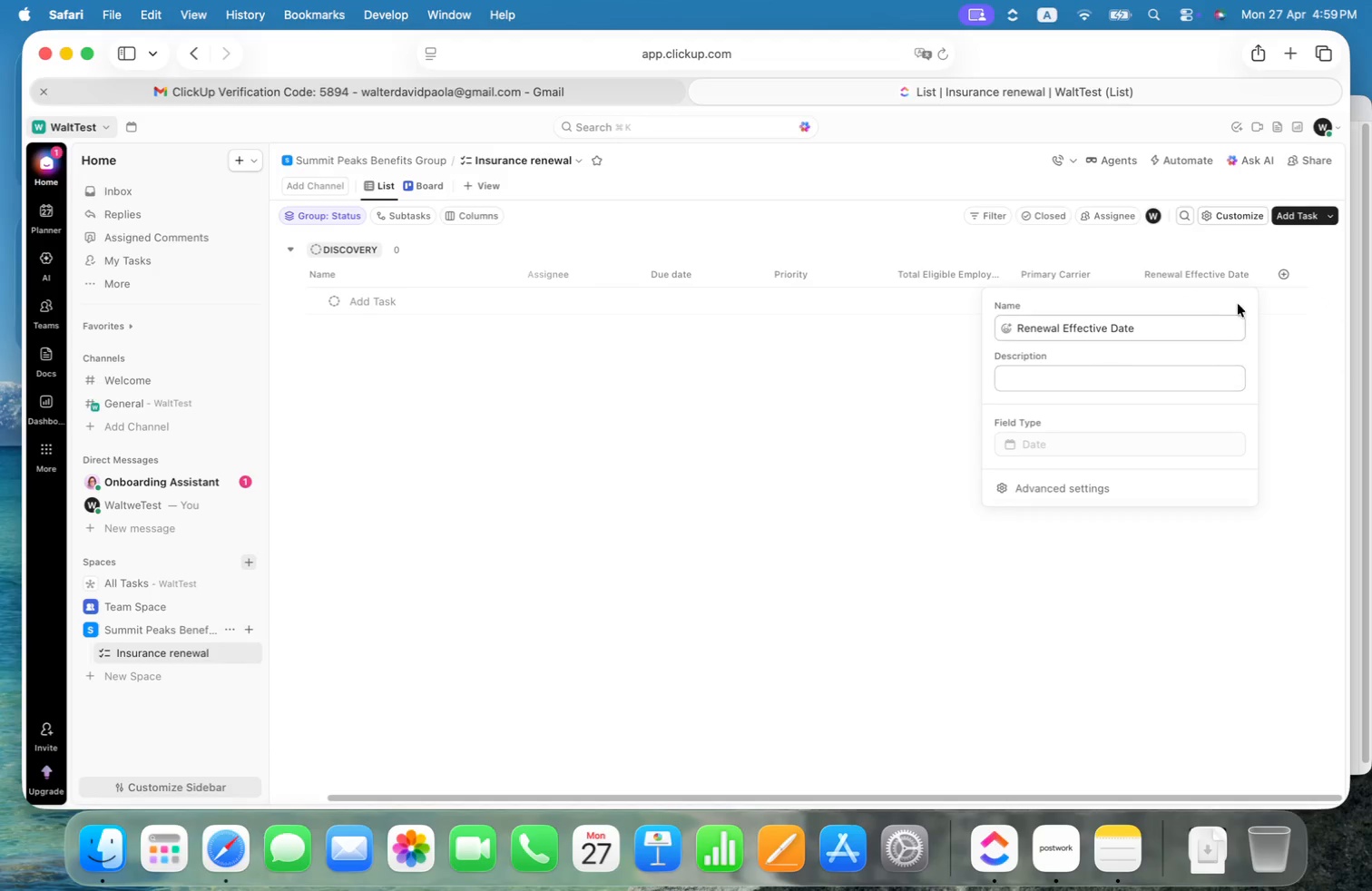 
scroll: coordinate [957, 506], scroll_direction: up, amount: 19.0
 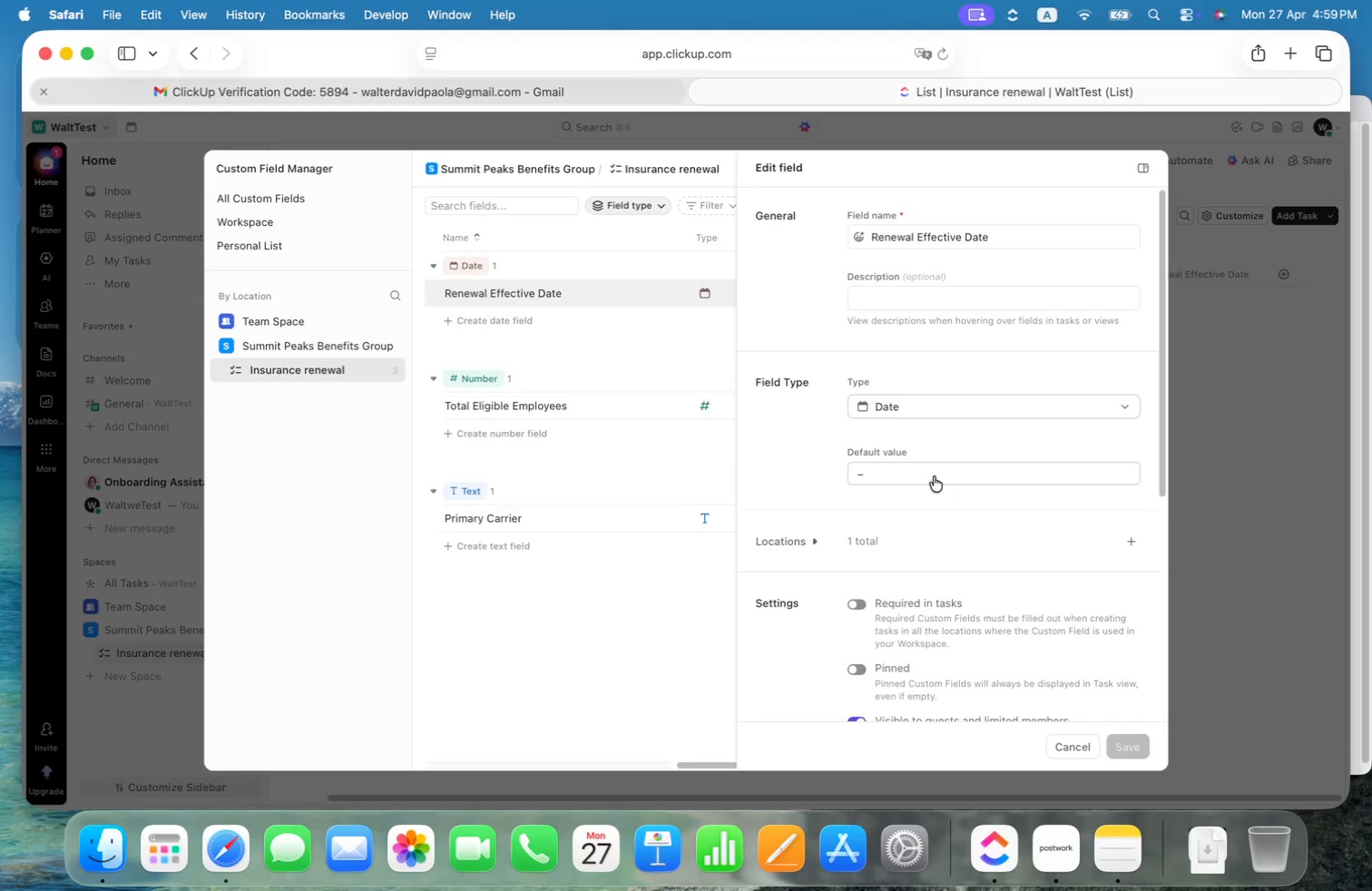 
left_click([932, 472])
 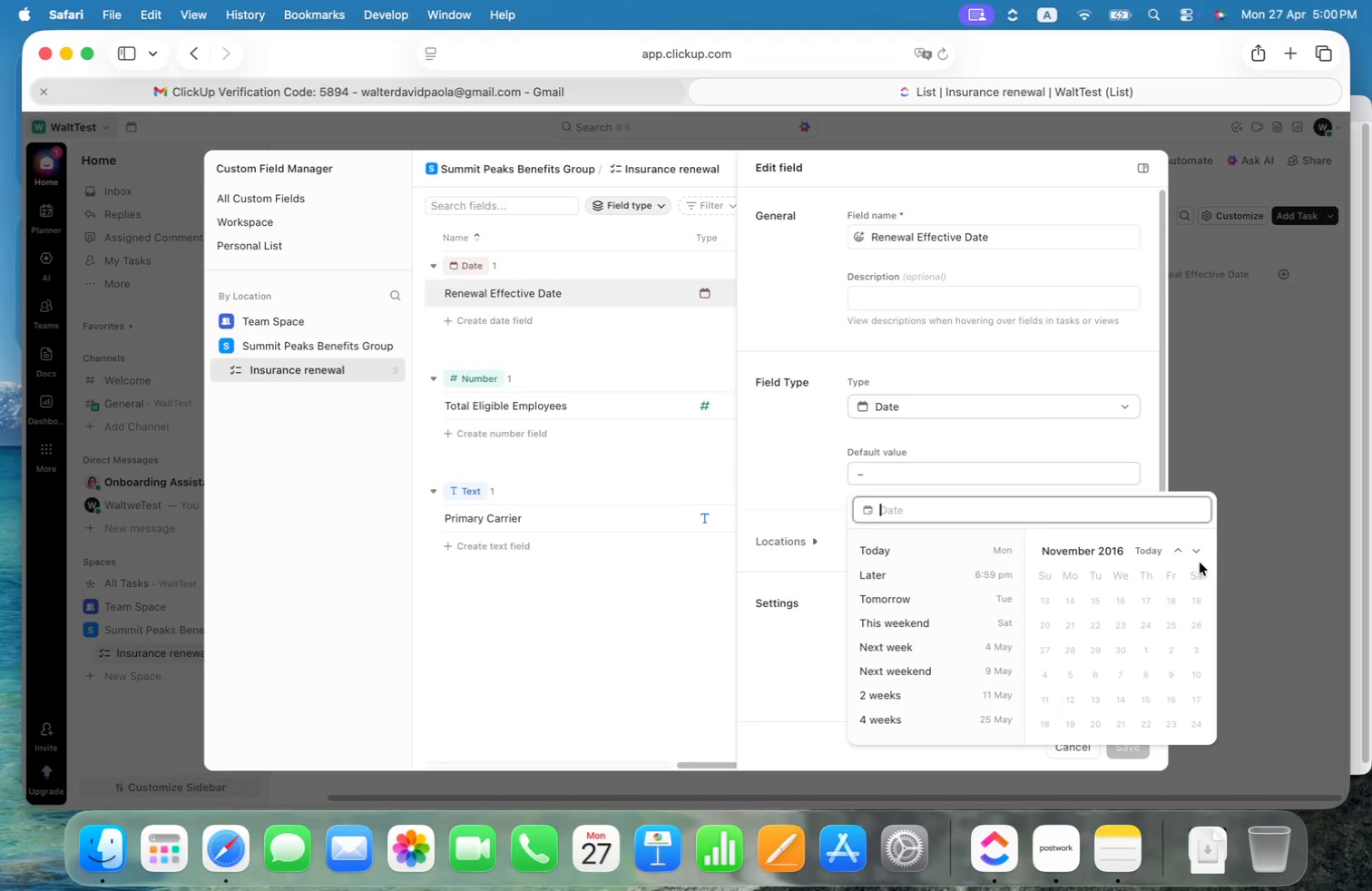 
left_click([1005, 447])
 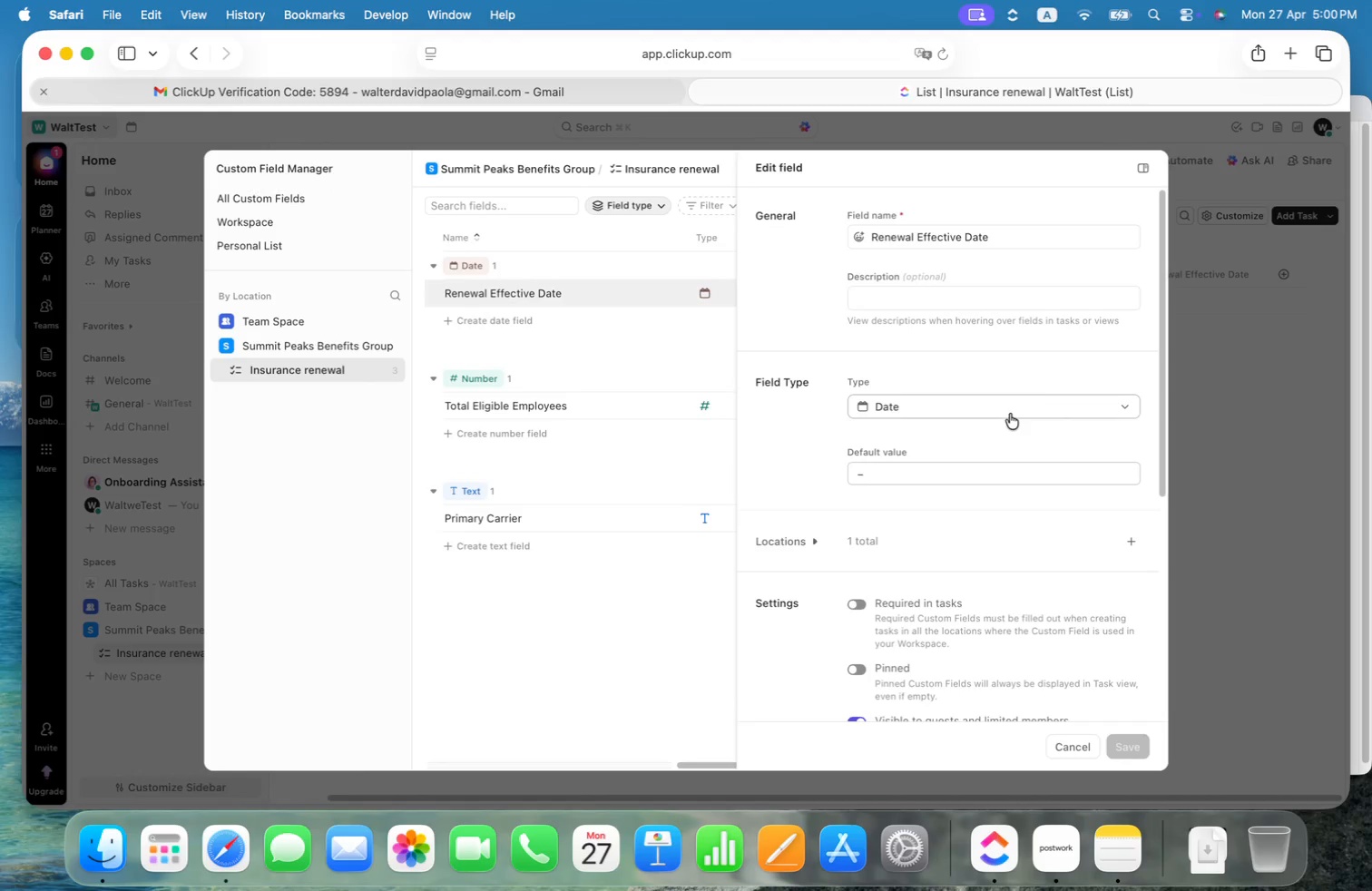 
left_click([1010, 414])
 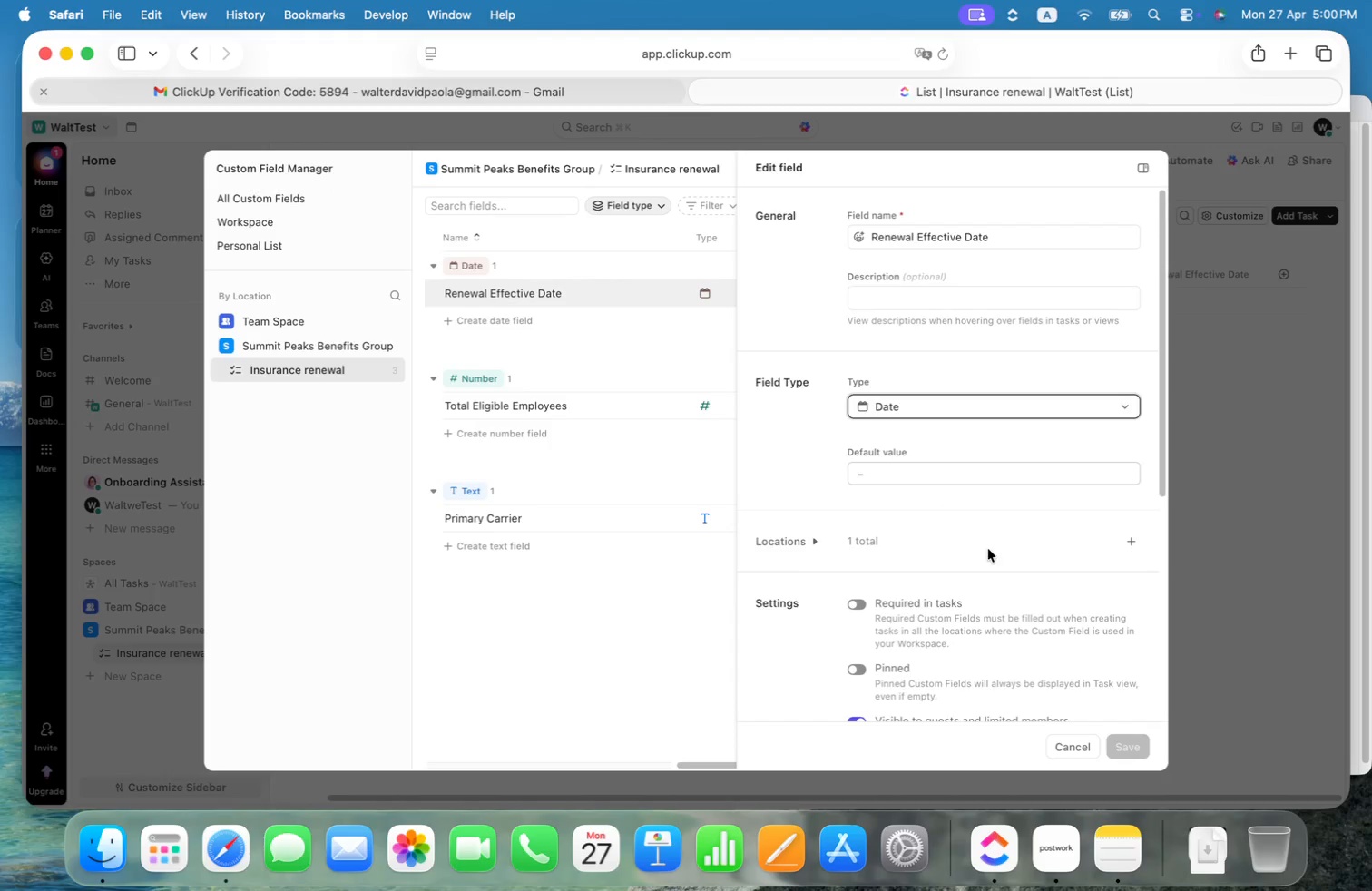 
left_click([925, 474])
 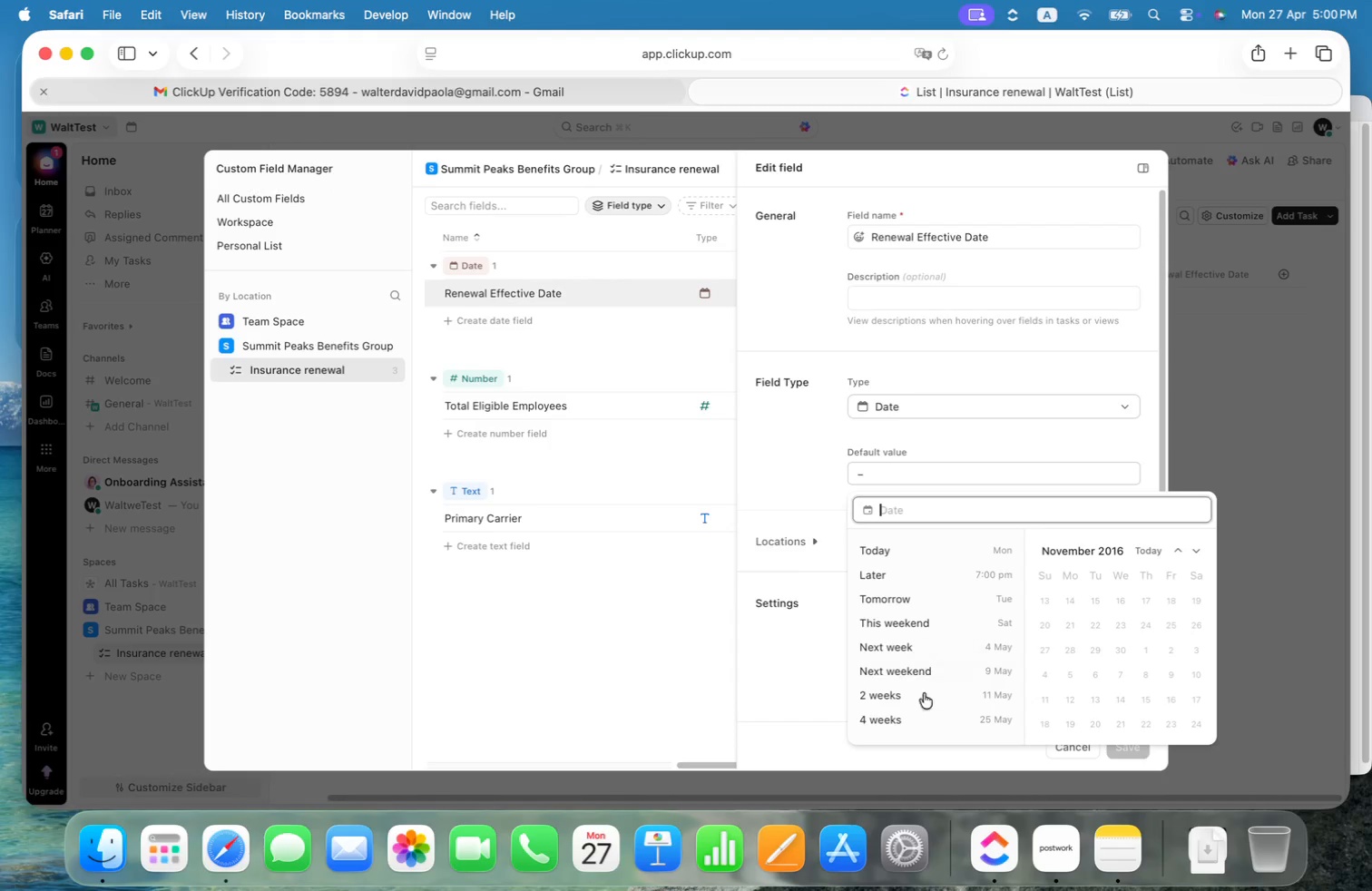 
left_click([909, 721])
 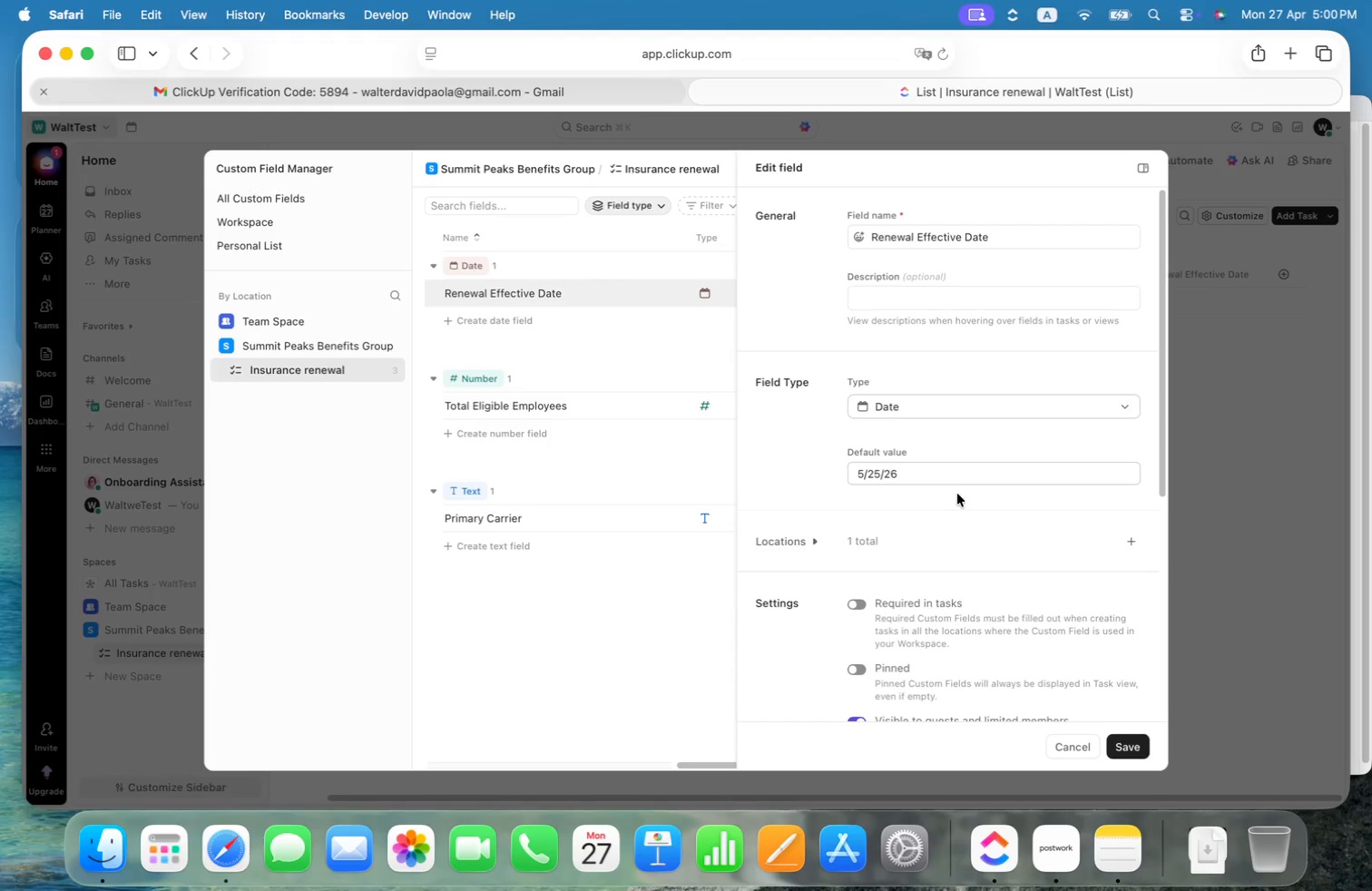 
left_click_drag(start_coordinate=[913, 478], to_coordinate=[815, 465])
 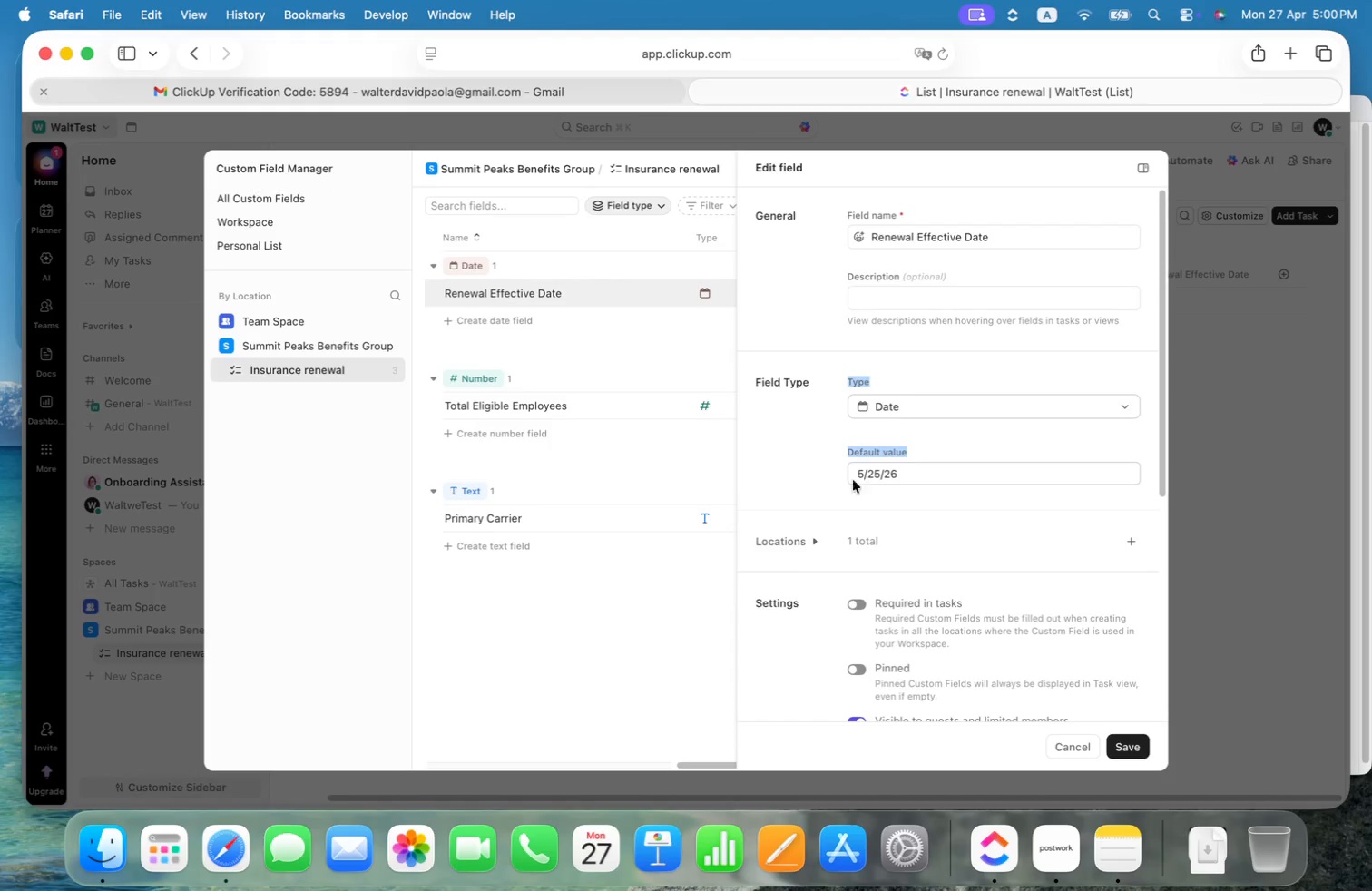 
left_click([880, 478])
 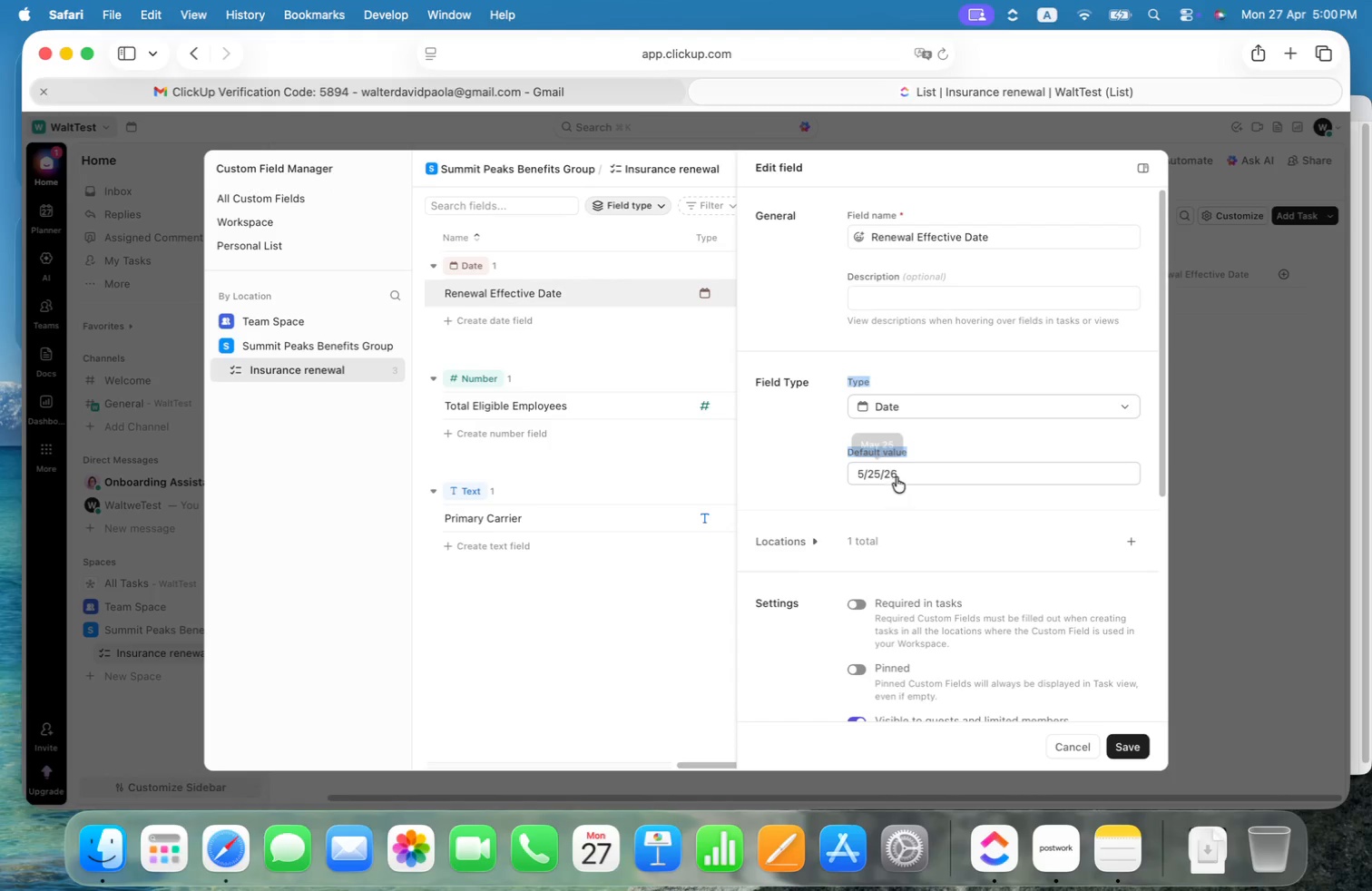 
left_click([905, 472])
 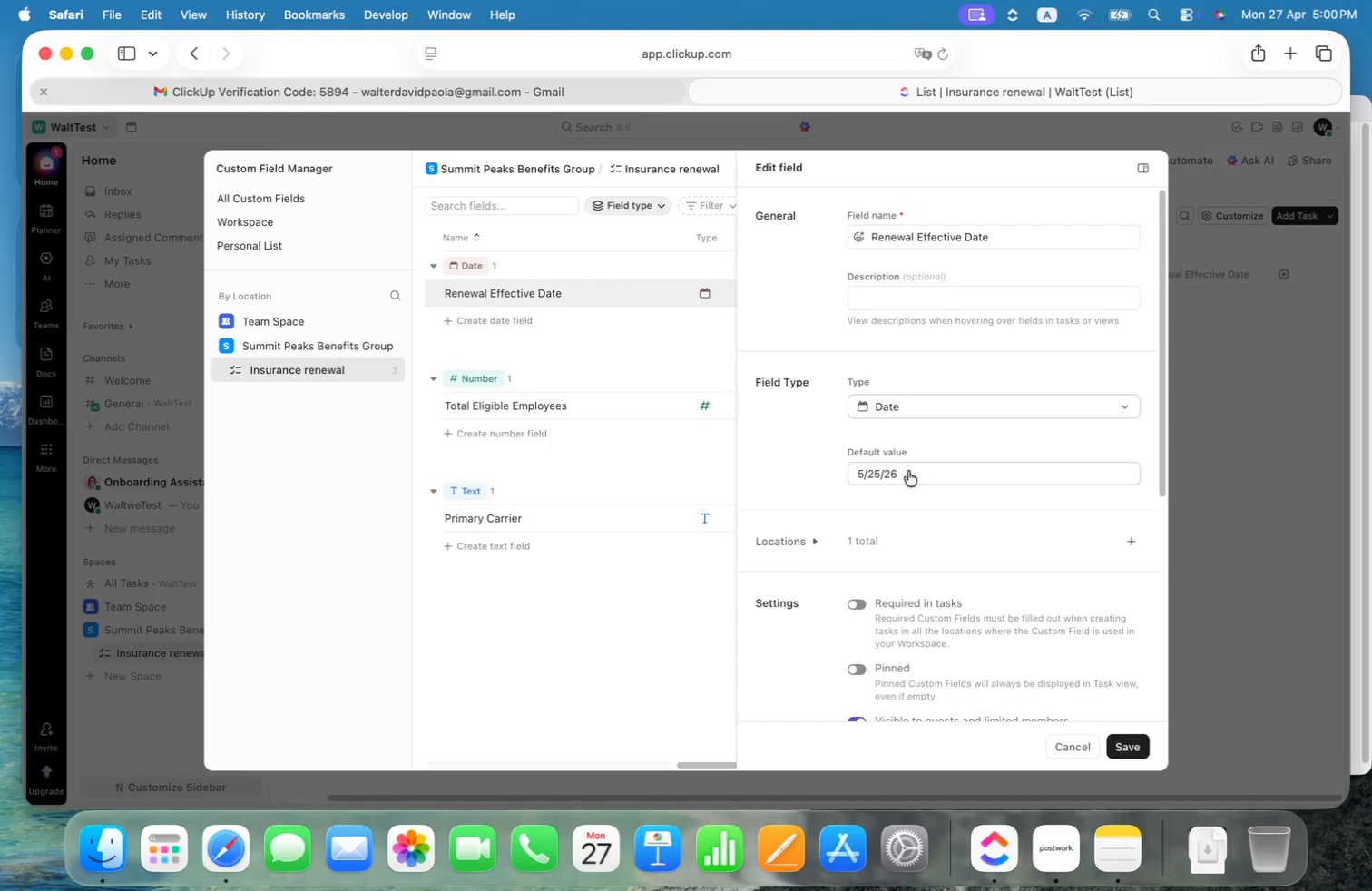 
left_click([927, 471])